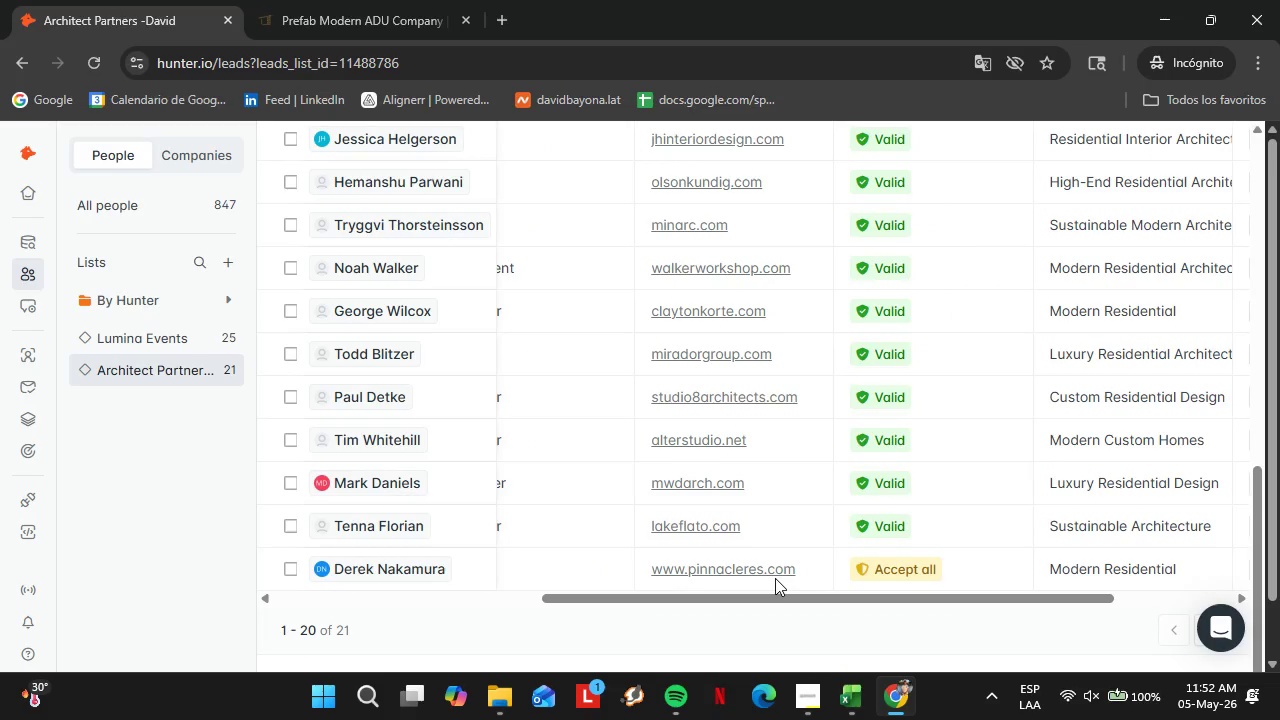 
scroll: coordinate [762, 536], scroll_direction: up, amount: 7.0
 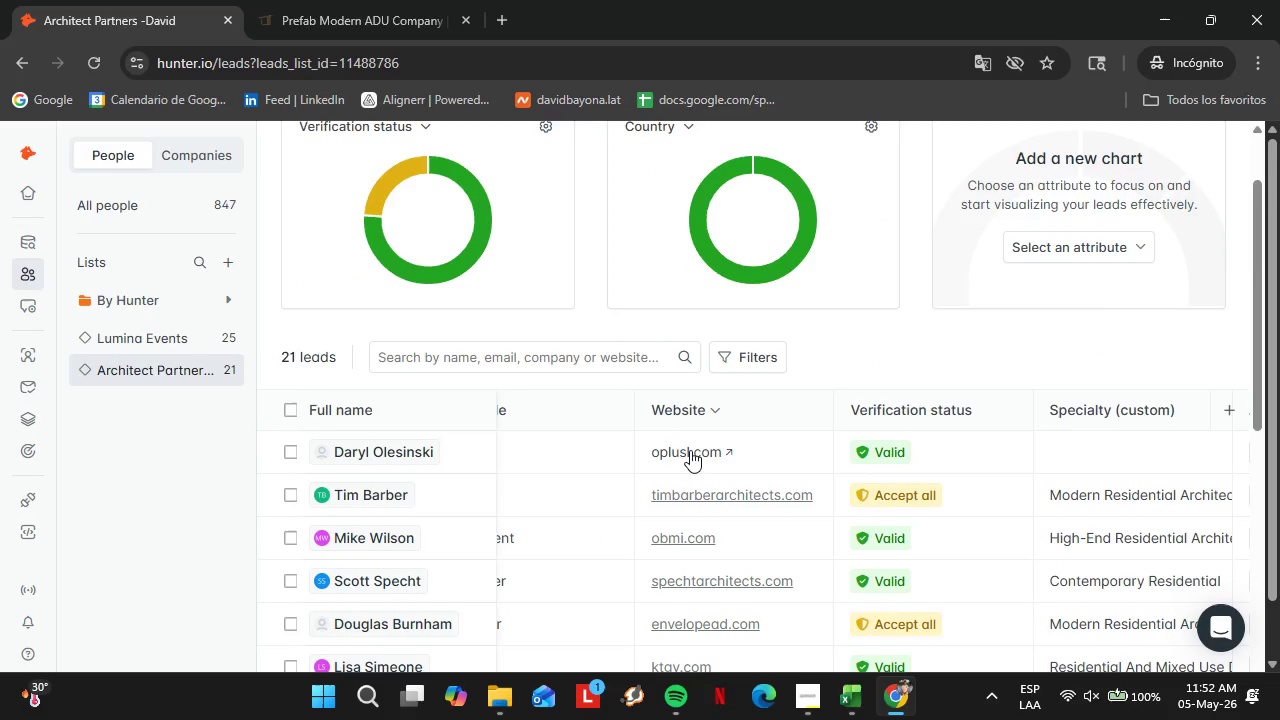 
left_click([690, 450])
 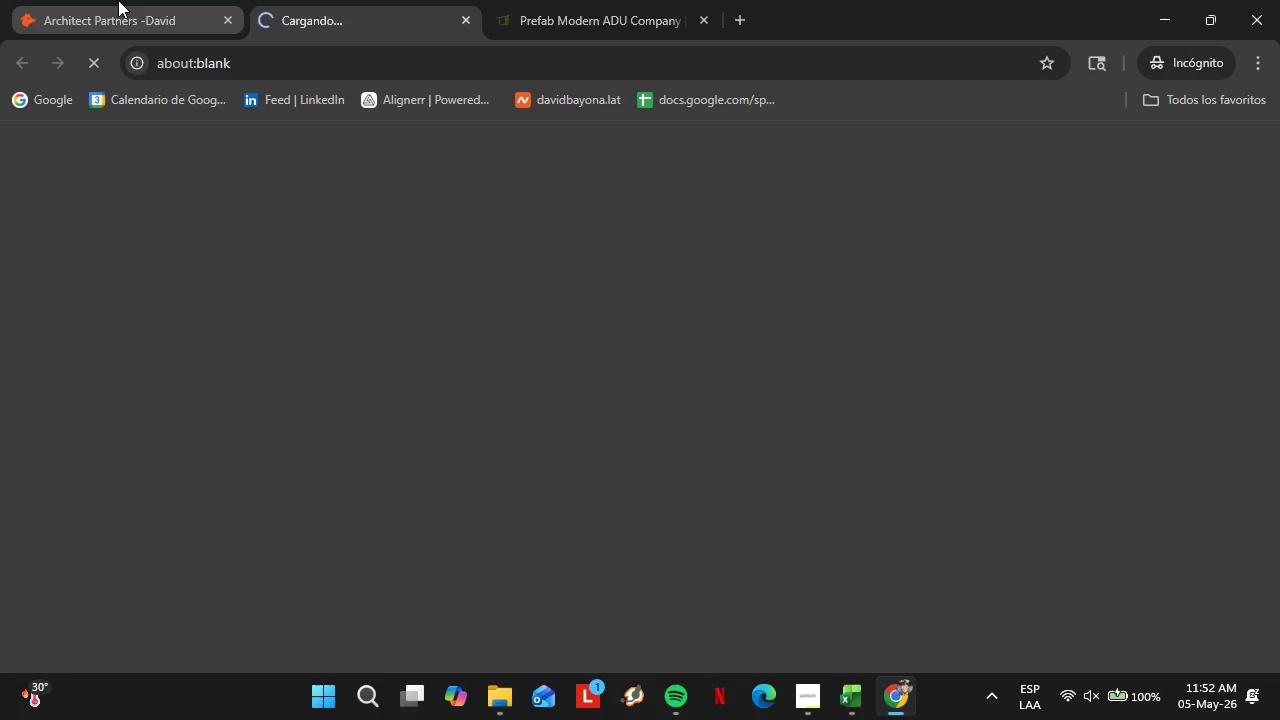 
left_click([118, 0])
 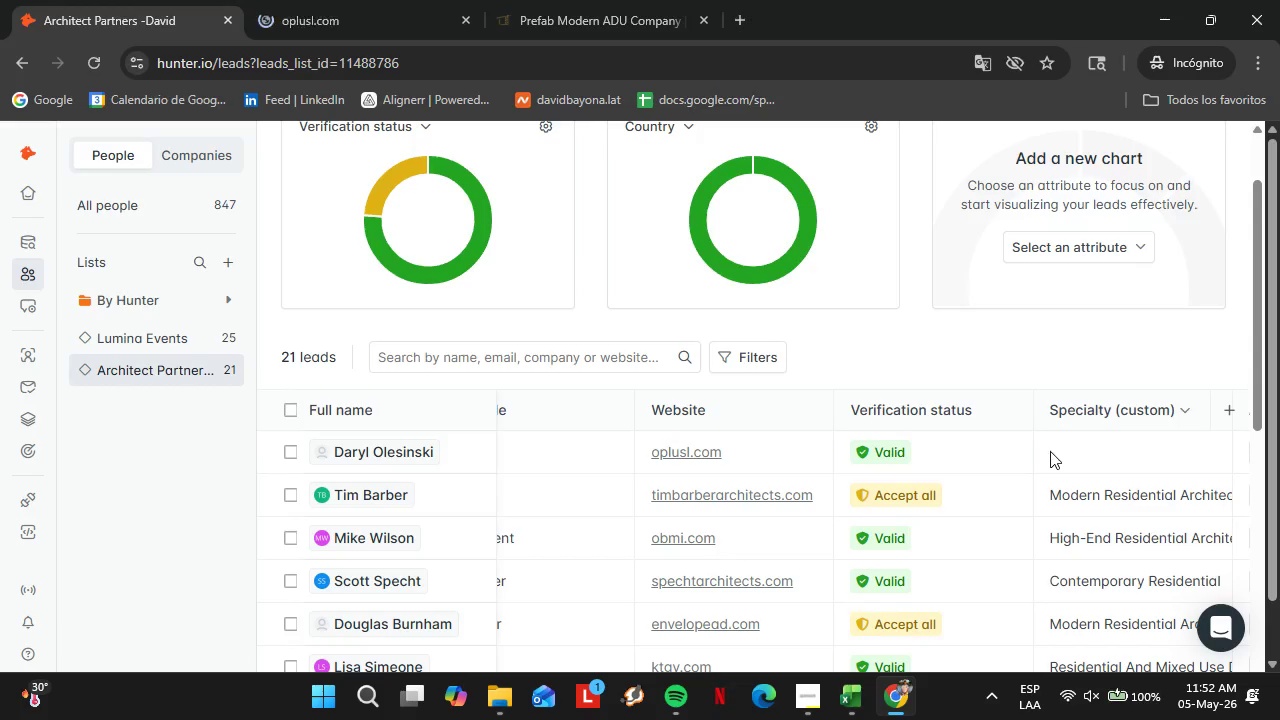 
double_click([1051, 451])
 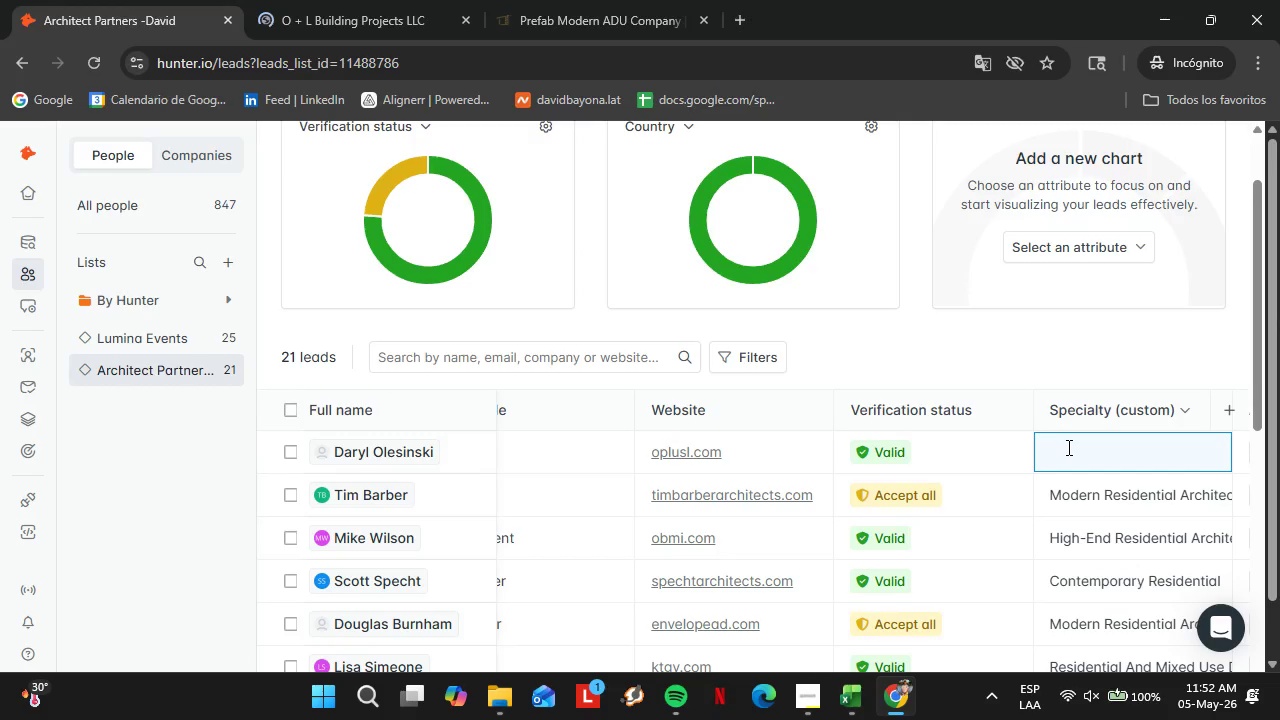 
key(Control+ControlLeft)
 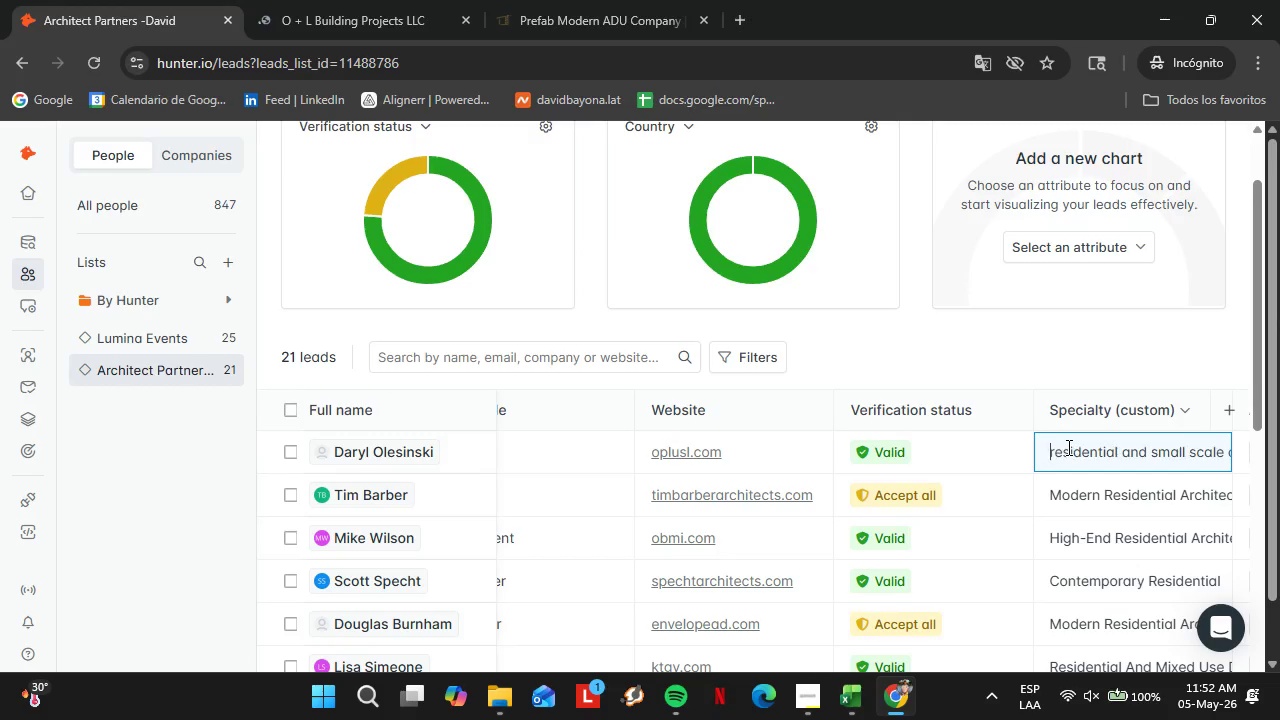 
key(Control+V)
 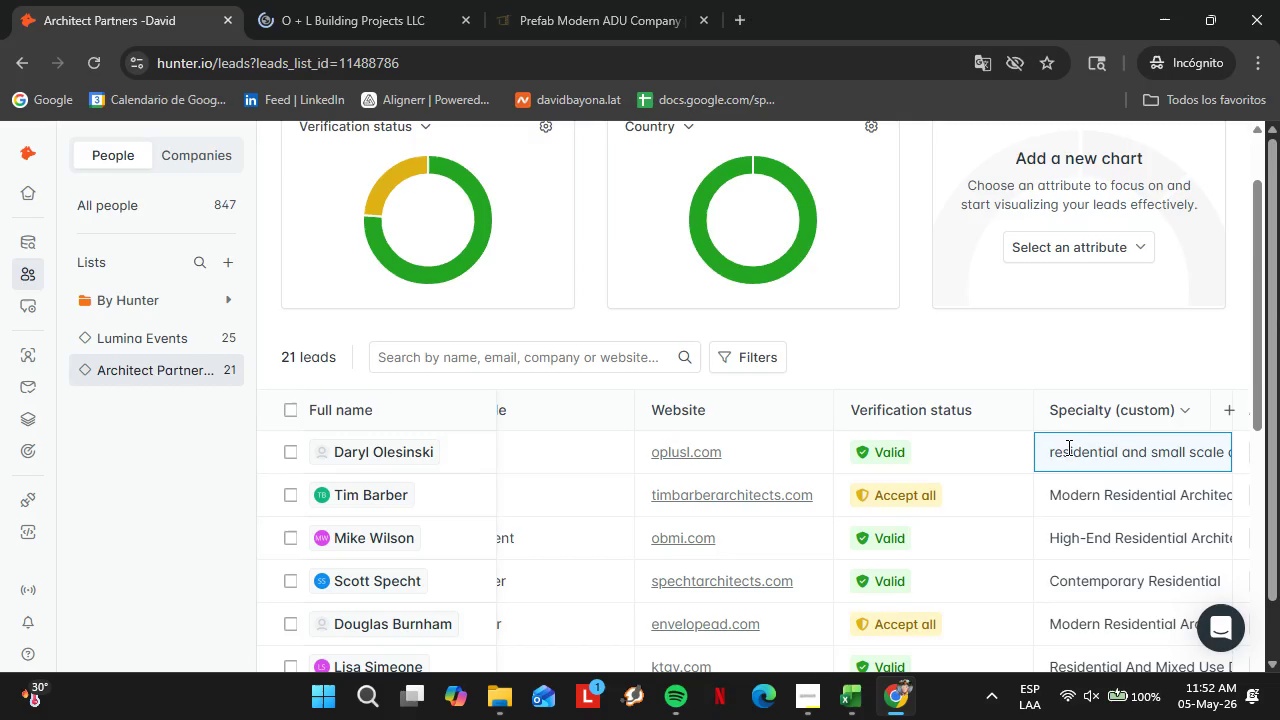 
key(ArrowRight)
 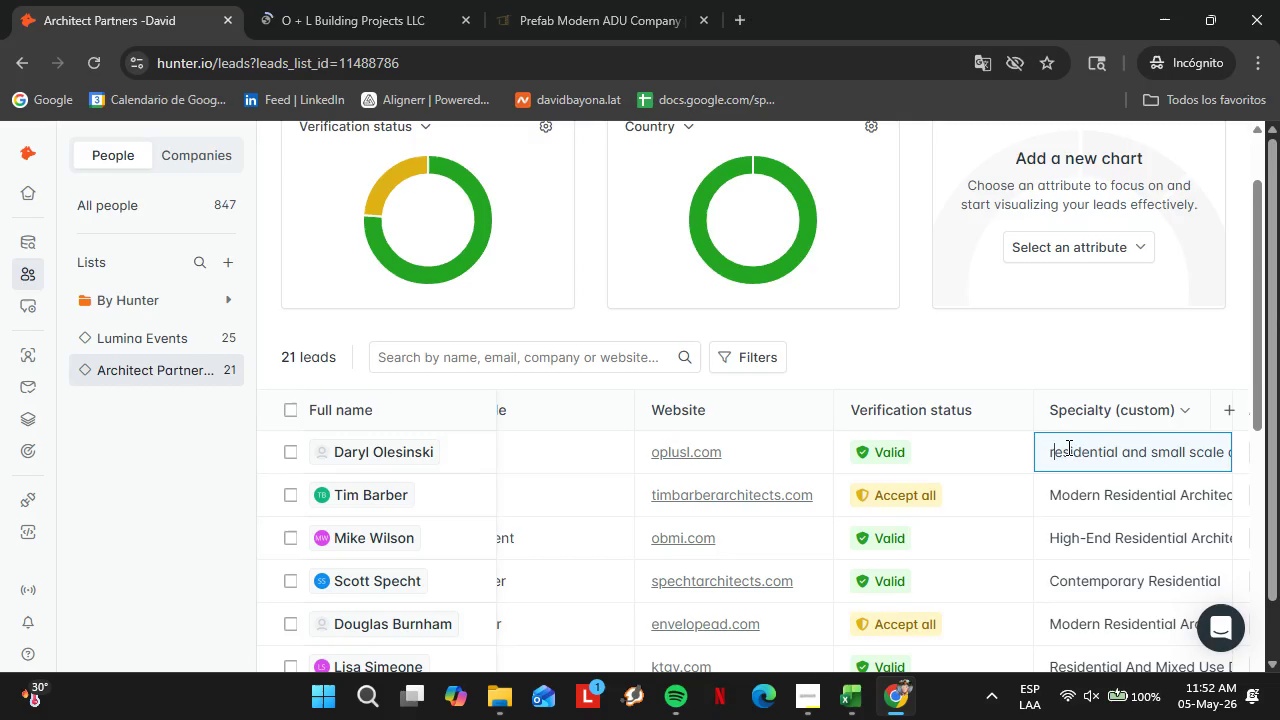 
key(Backspace)
 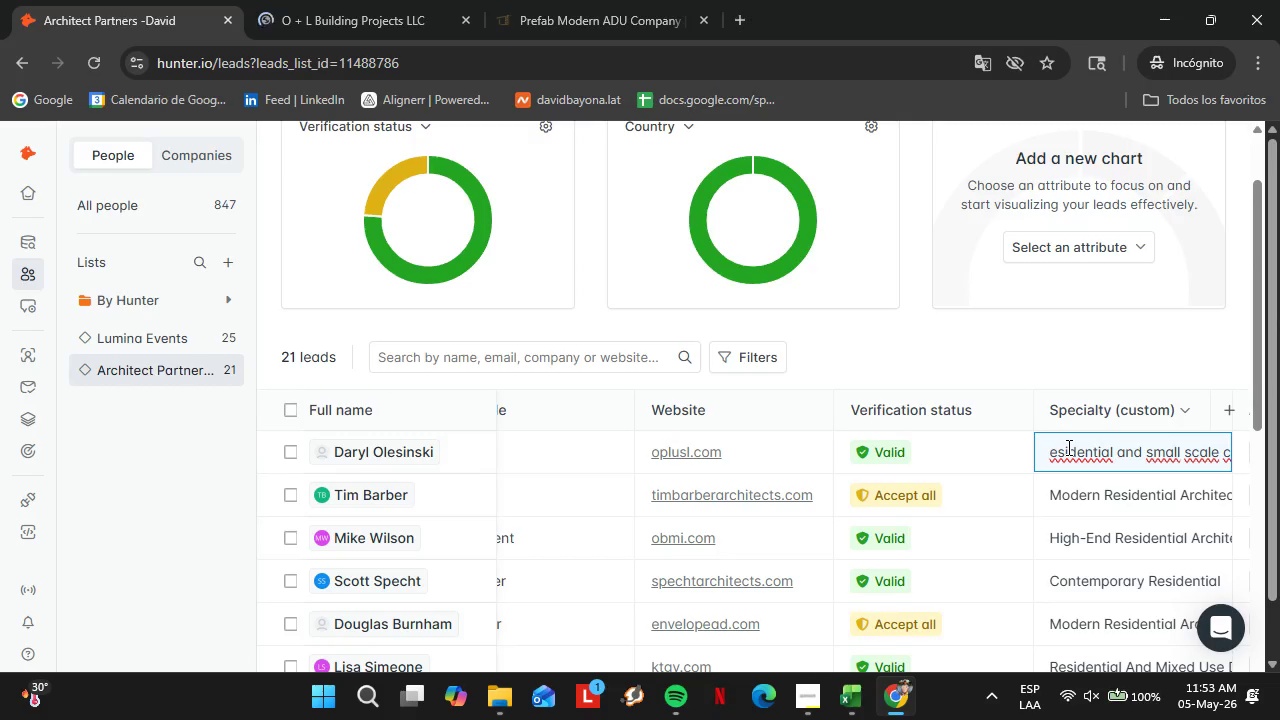 
hold_key(key=ShiftRight, duration=0.5)
 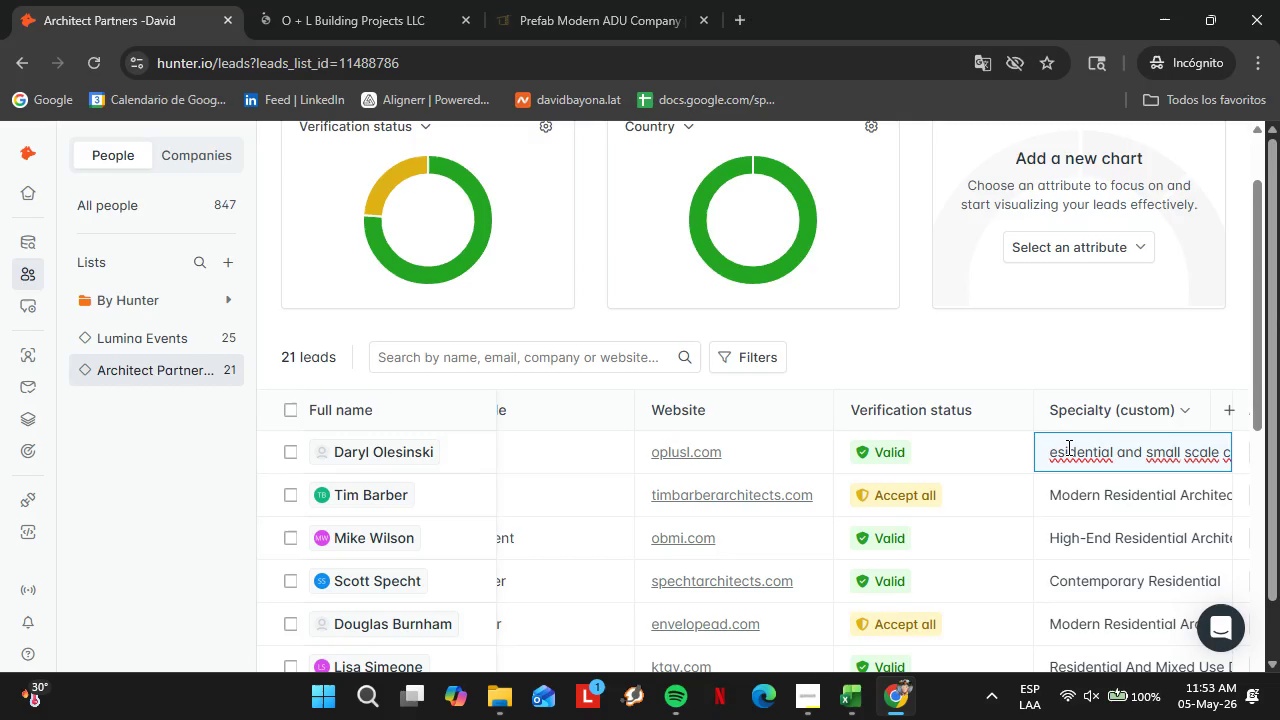 
key(Shift+R)
 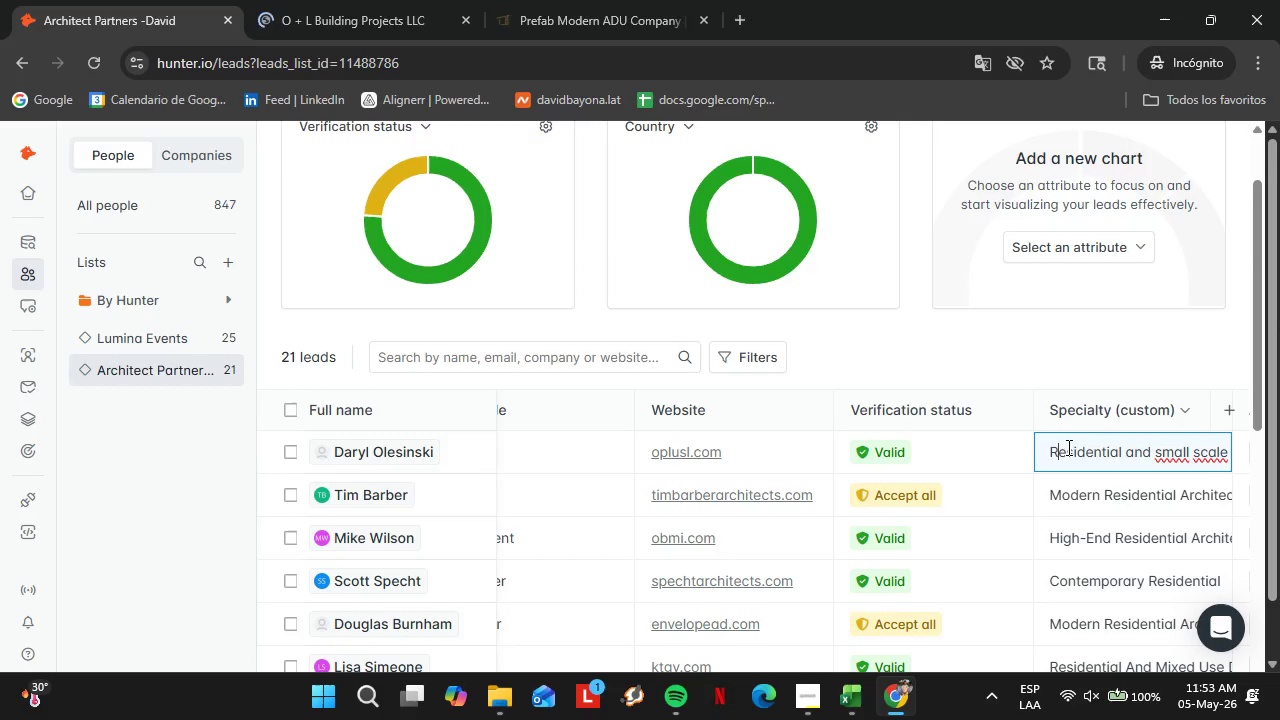 
hold_key(key=ArrowRight, duration=1.52)
 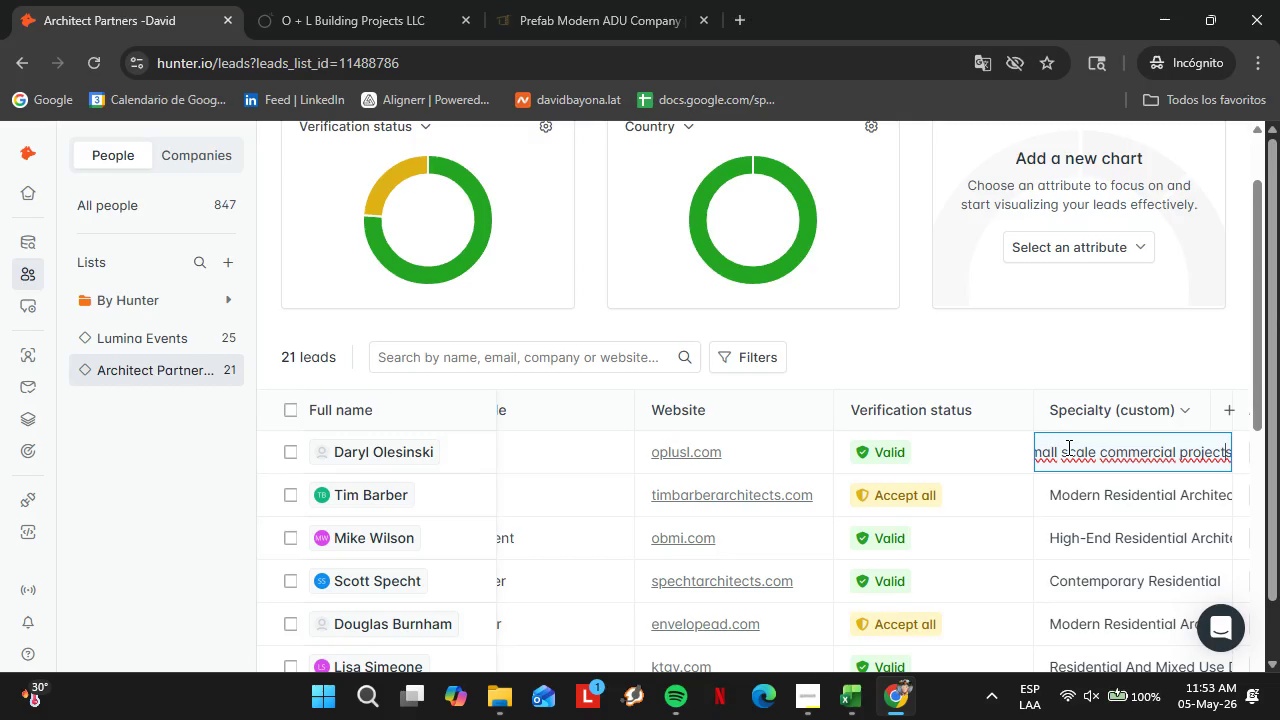 
hold_key(key=ArrowRight, duration=0.45)
 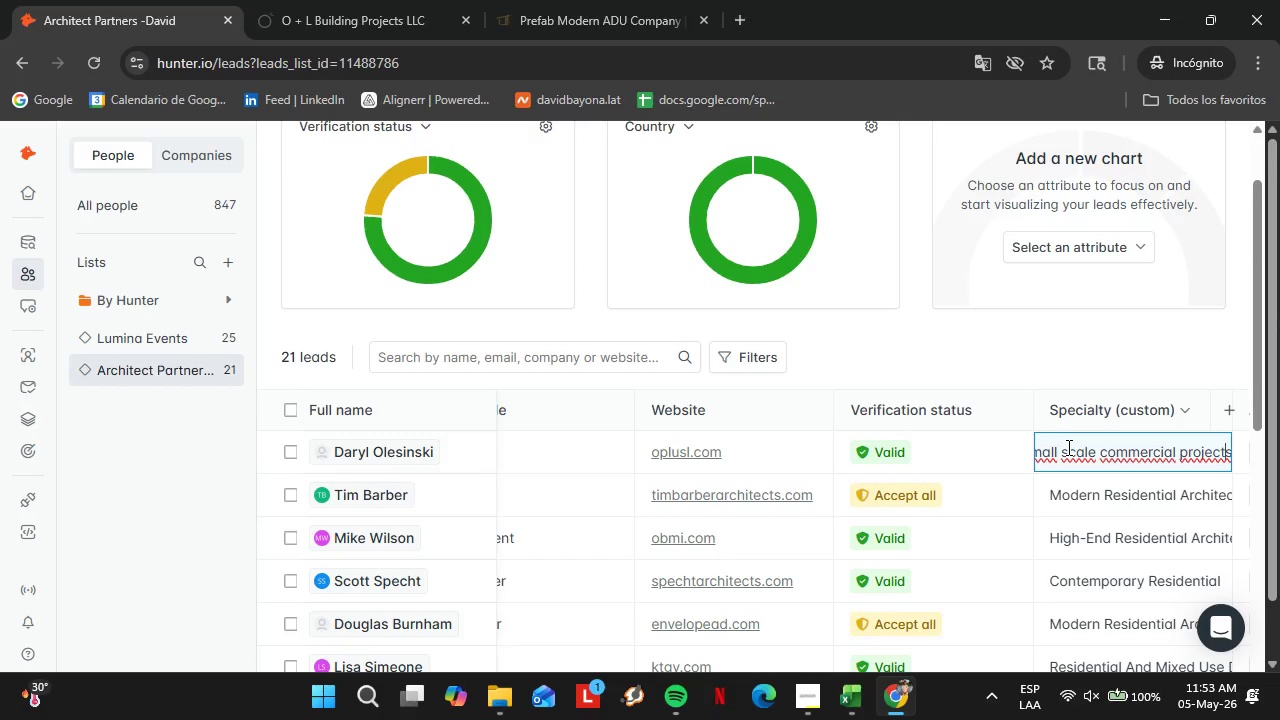 
hold_key(key=ArrowLeft, duration=1.09)
 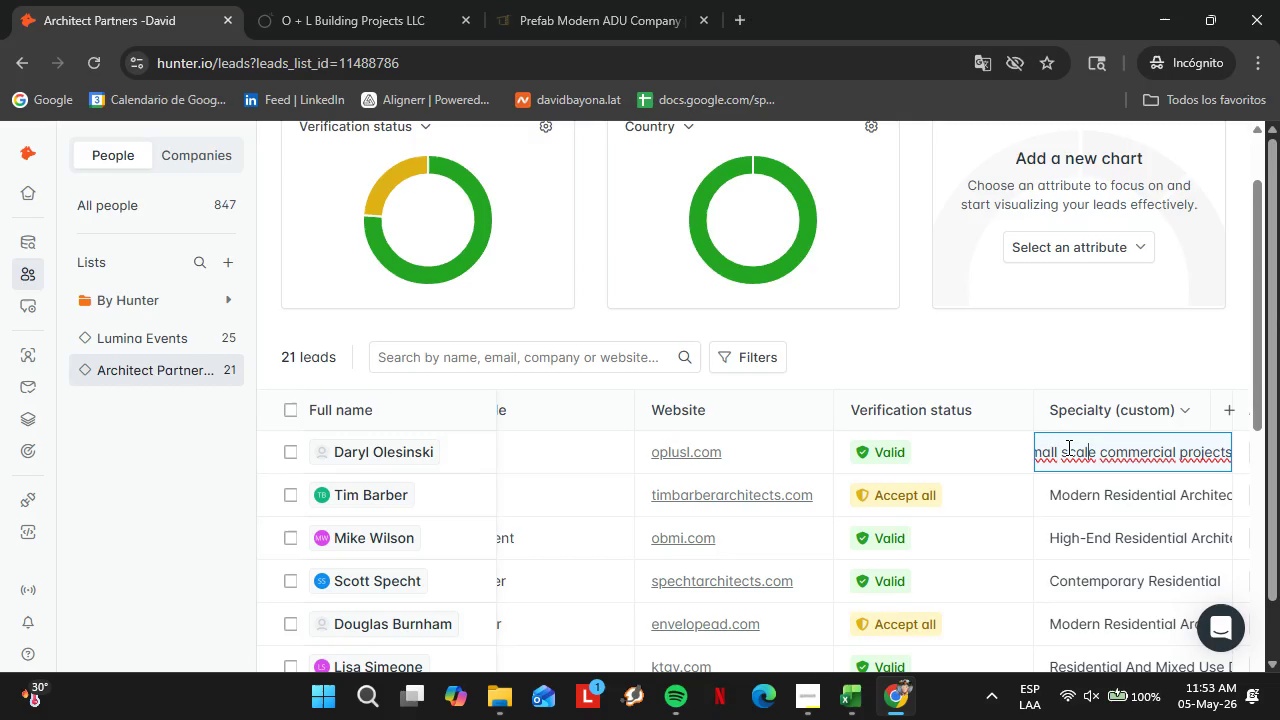 
key(ArrowRight)
 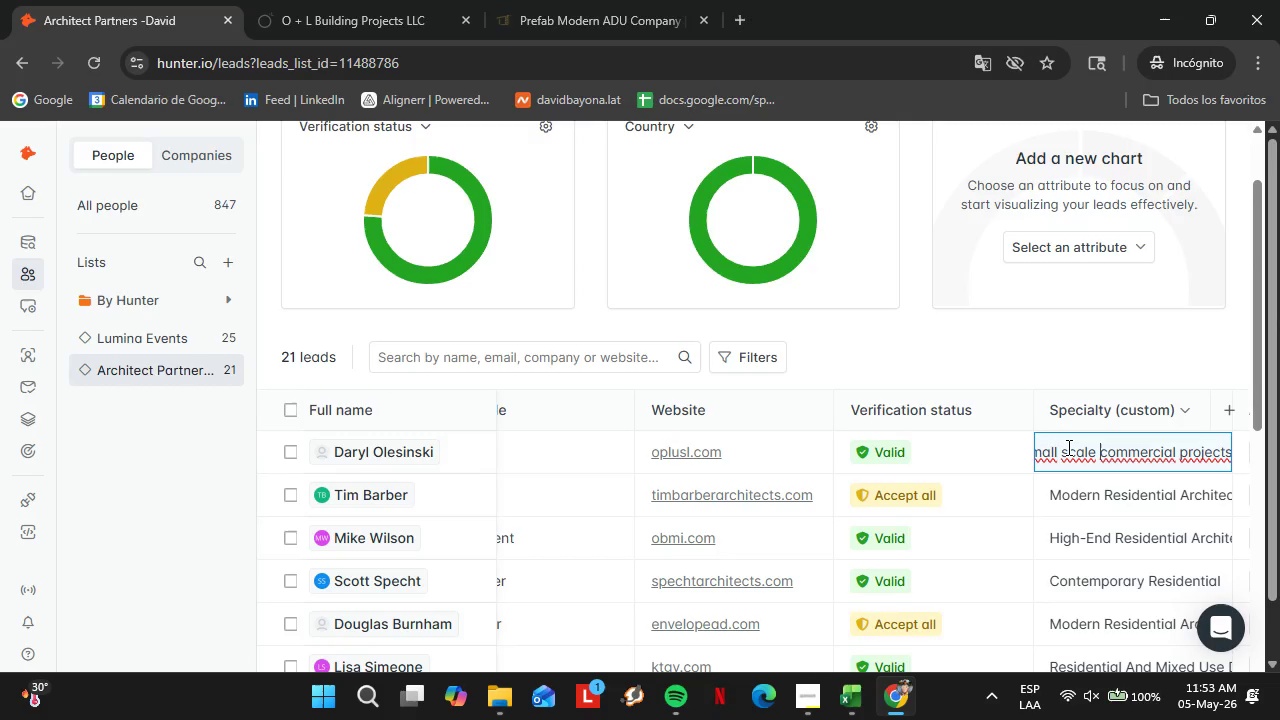 
key(ArrowRight)
 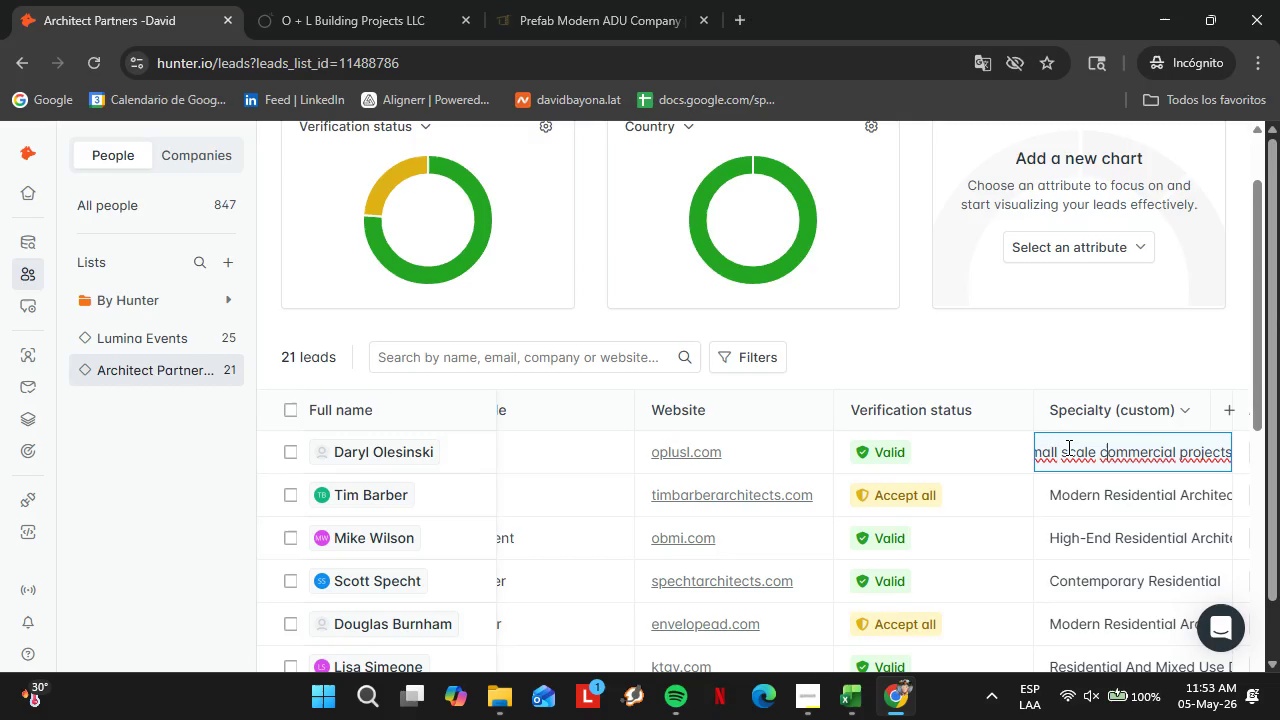 
key(ArrowRight)
 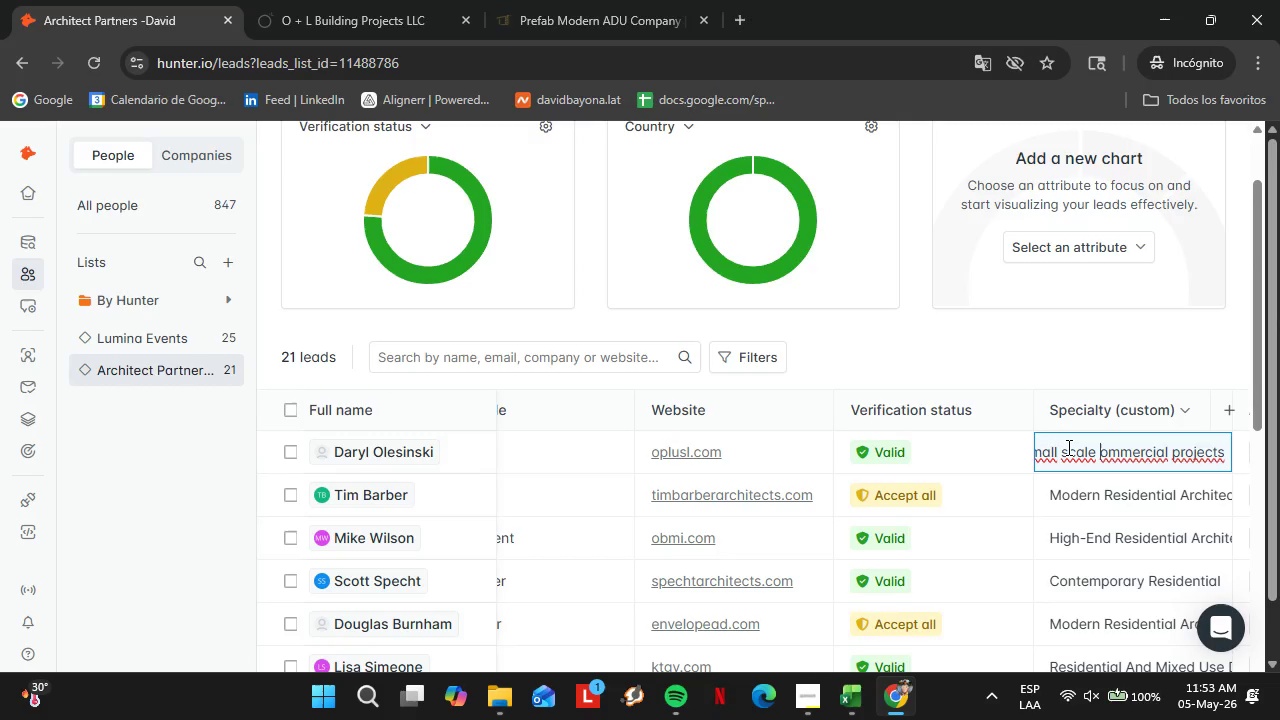 
key(Backspace)
 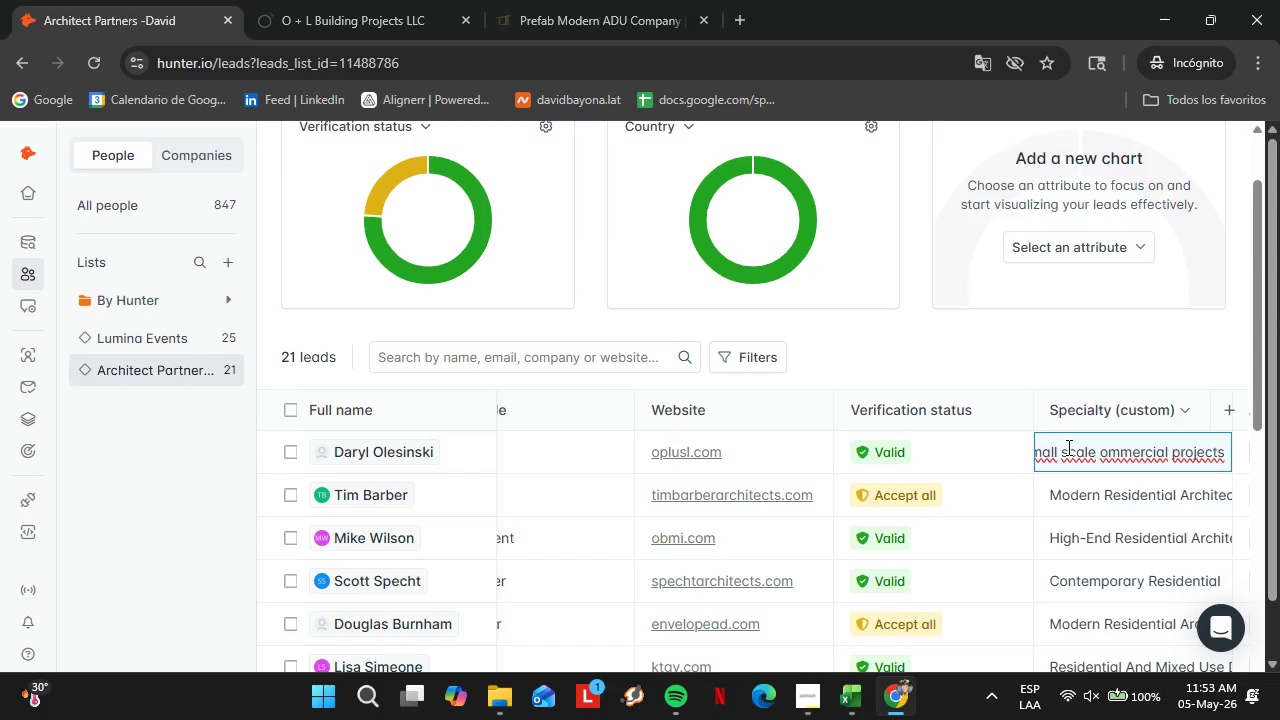 
wait(9.11)
 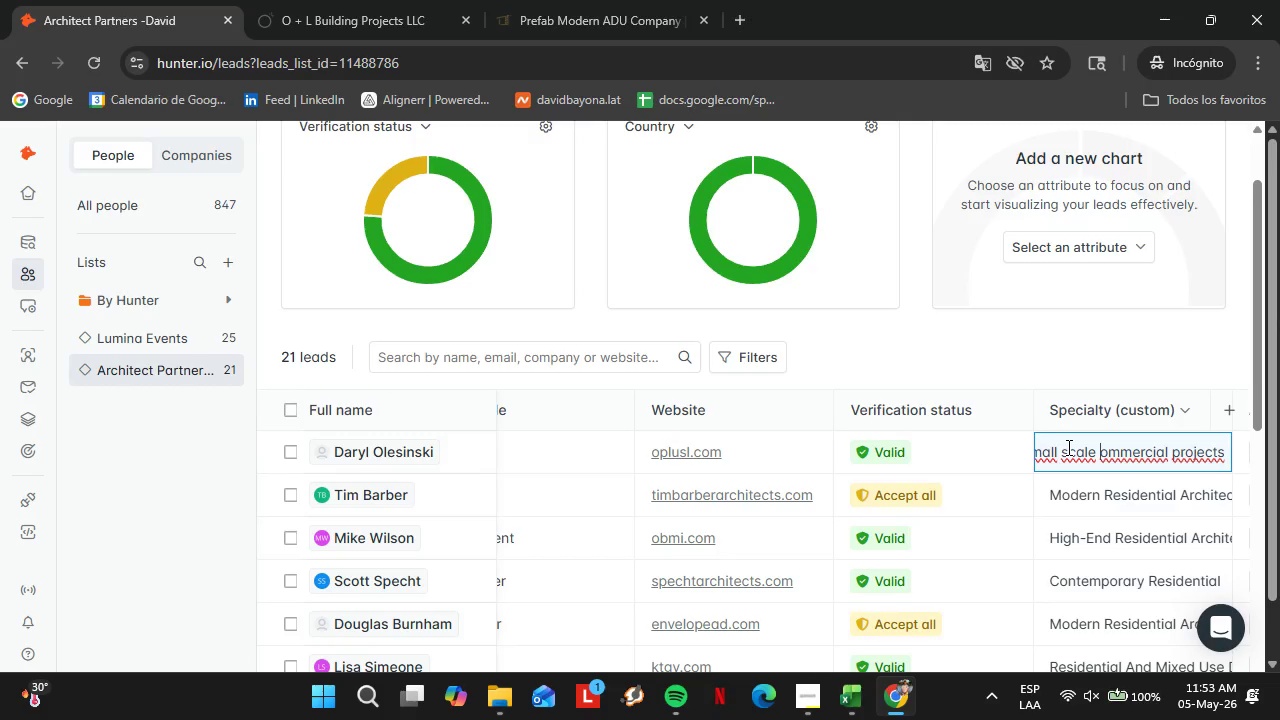 
key(Shift+C)
 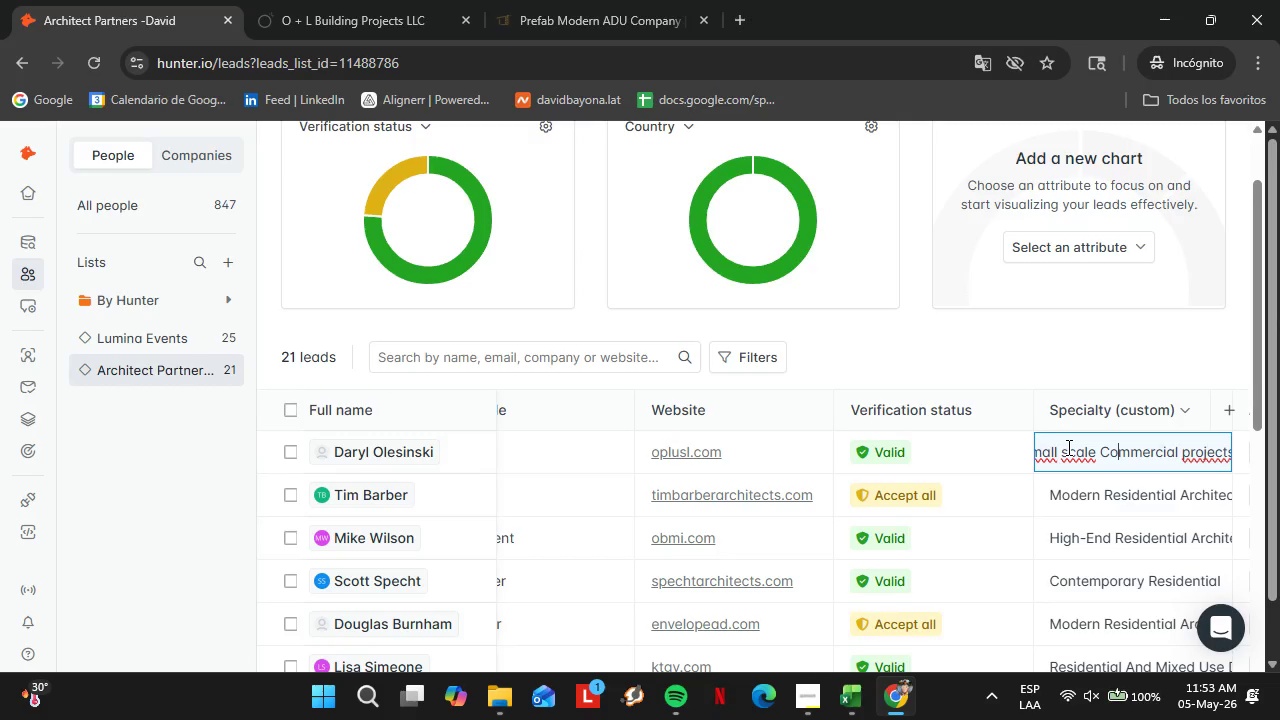 
hold_key(key=ArrowRight, duration=1.36)
 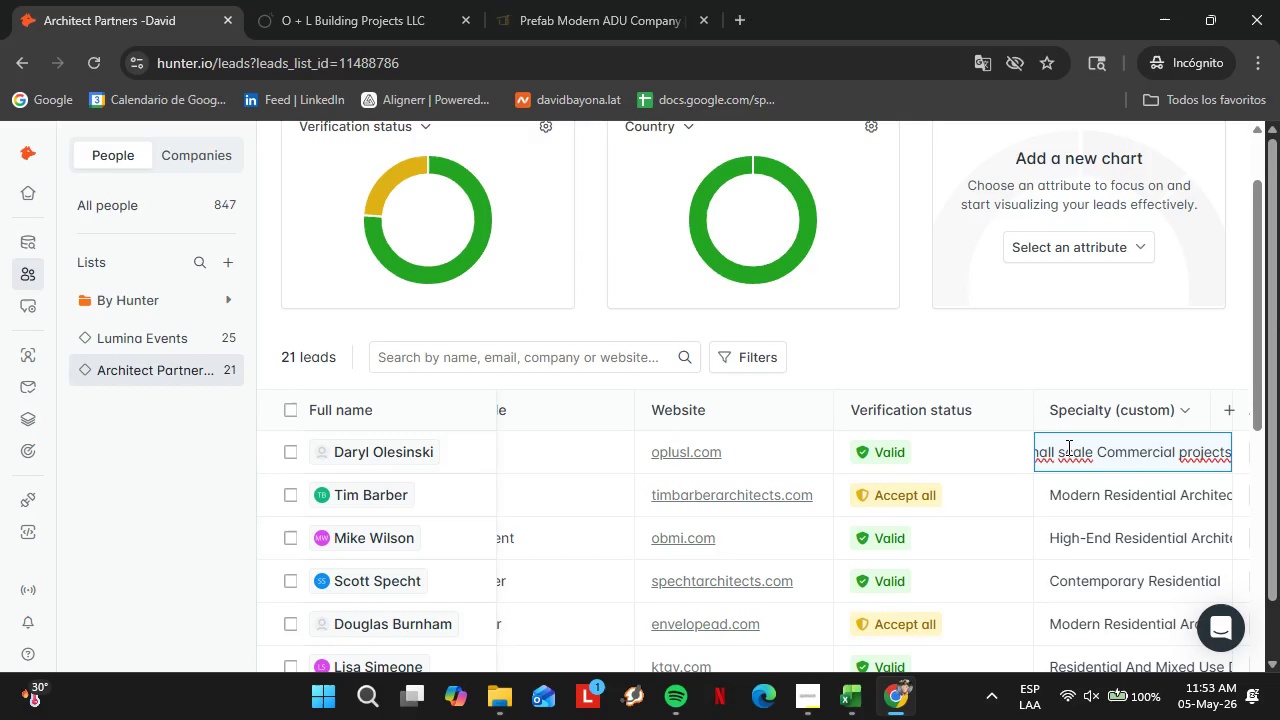 
key(ArrowLeft)
 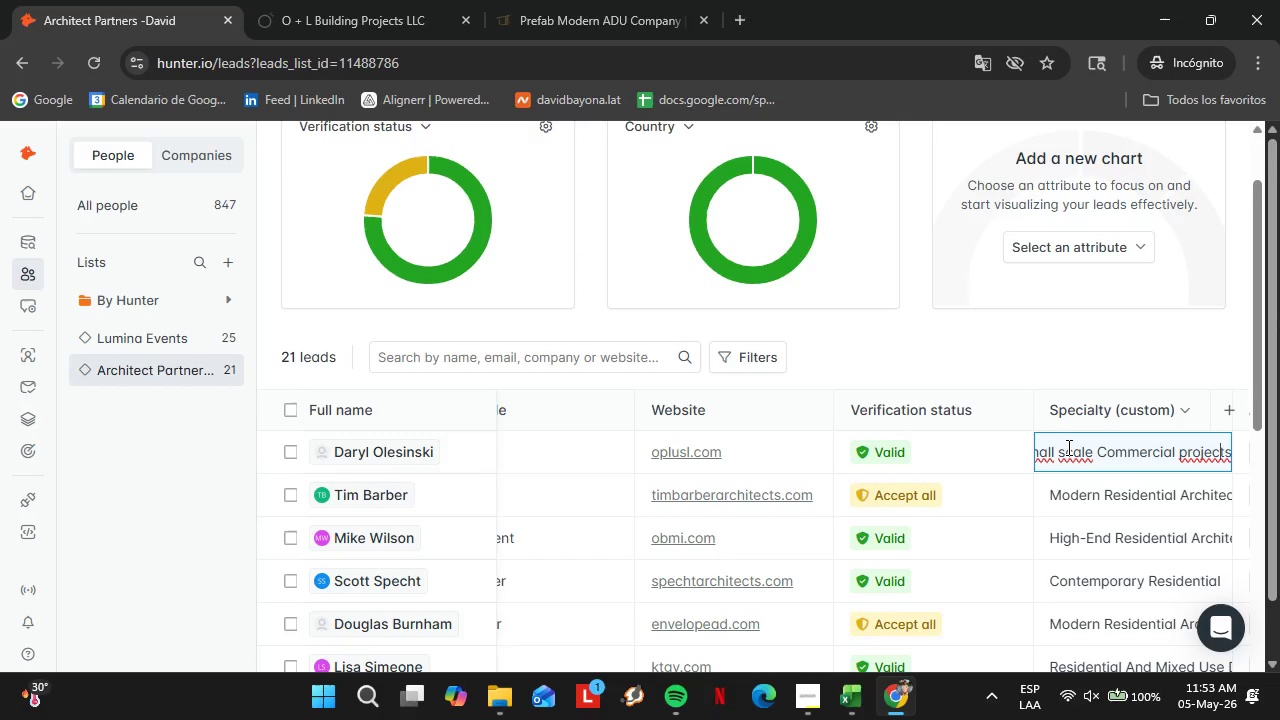 
key(ArrowLeft)
 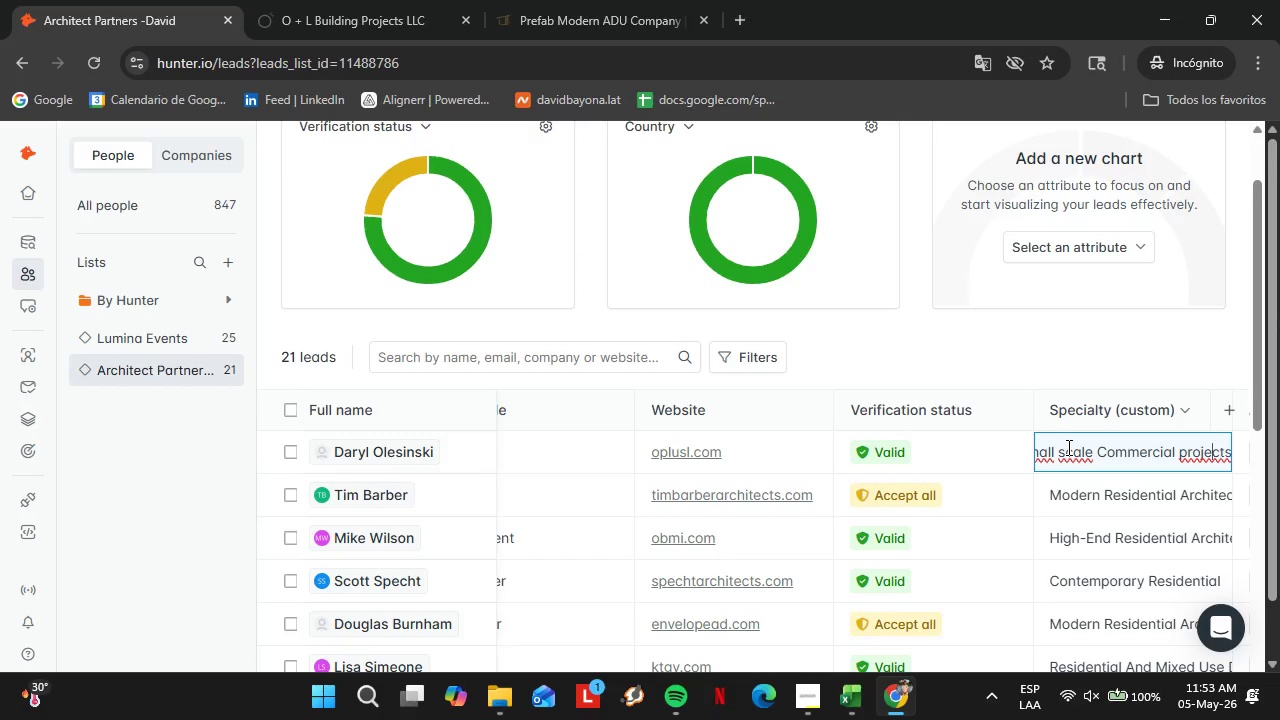 
key(ArrowLeft)
 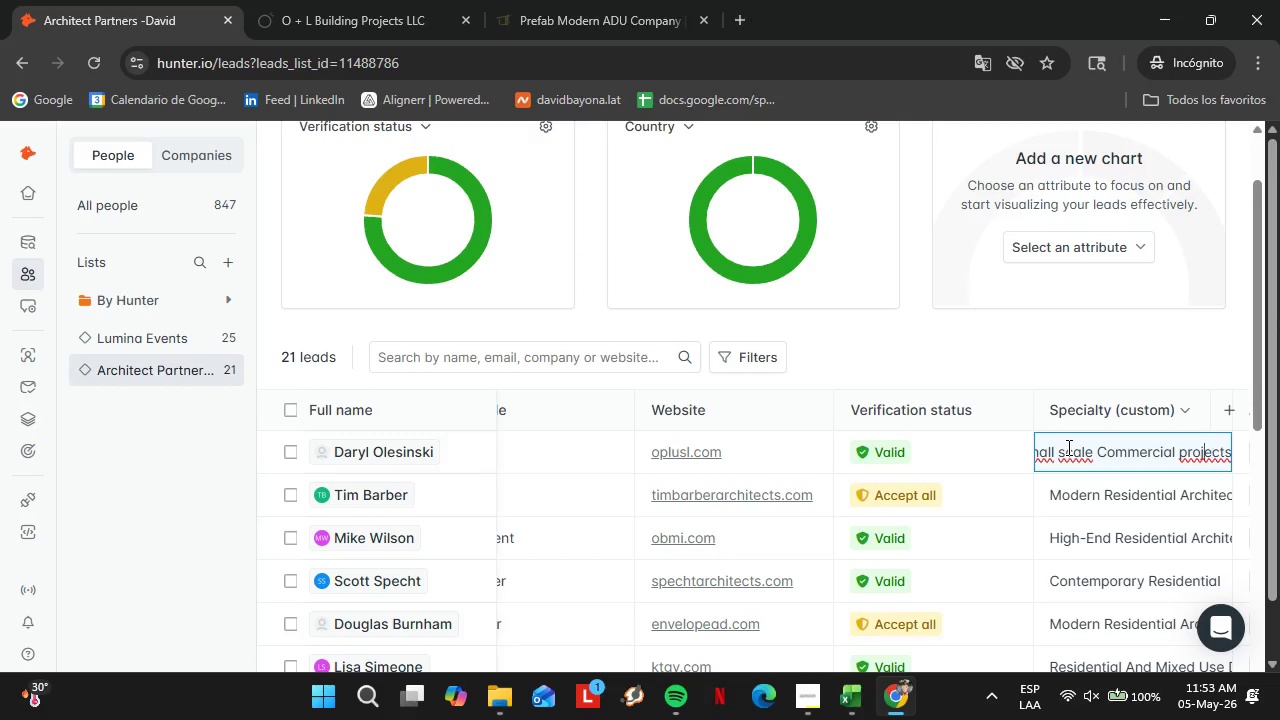 
key(ArrowLeft)
 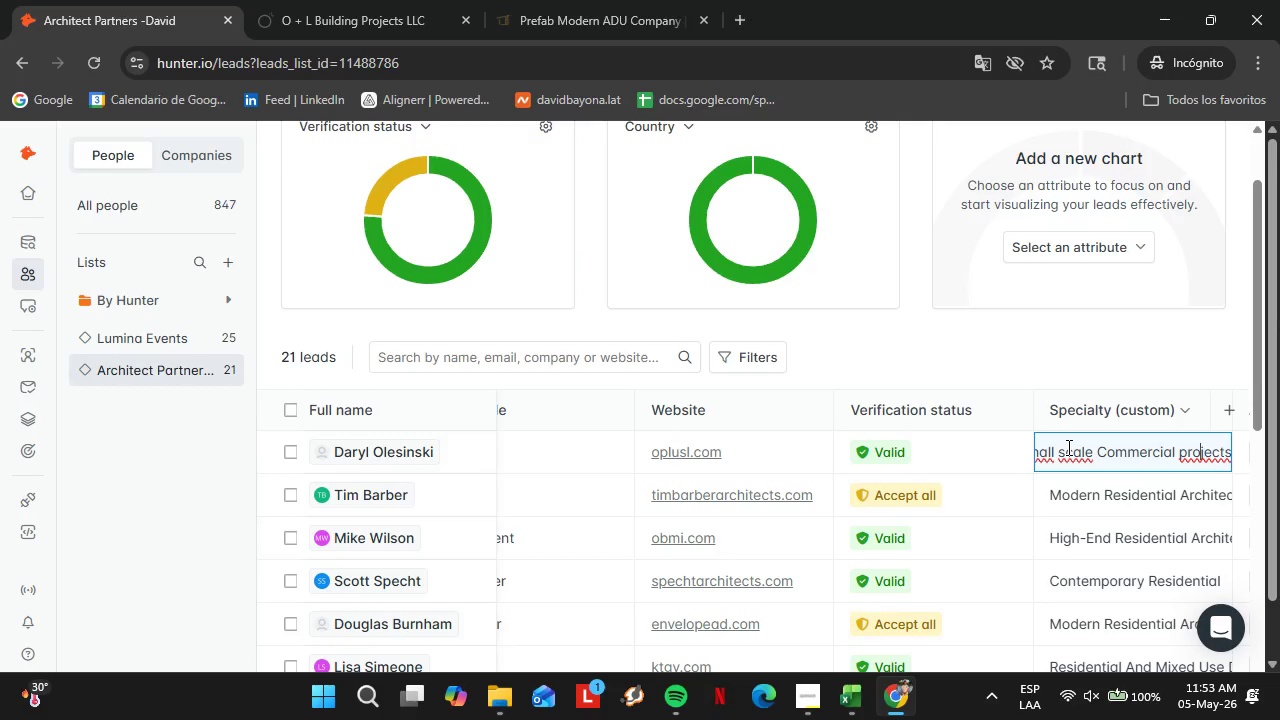 
key(ArrowLeft)
 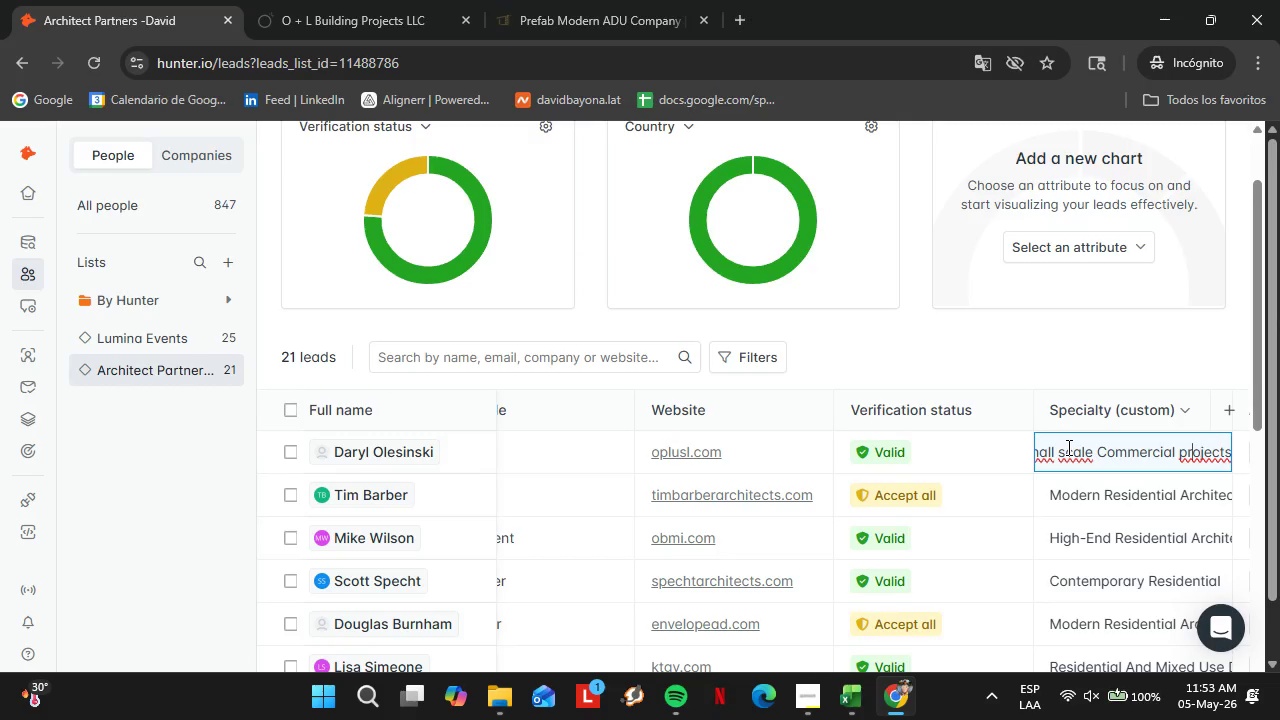 
key(ArrowLeft)
 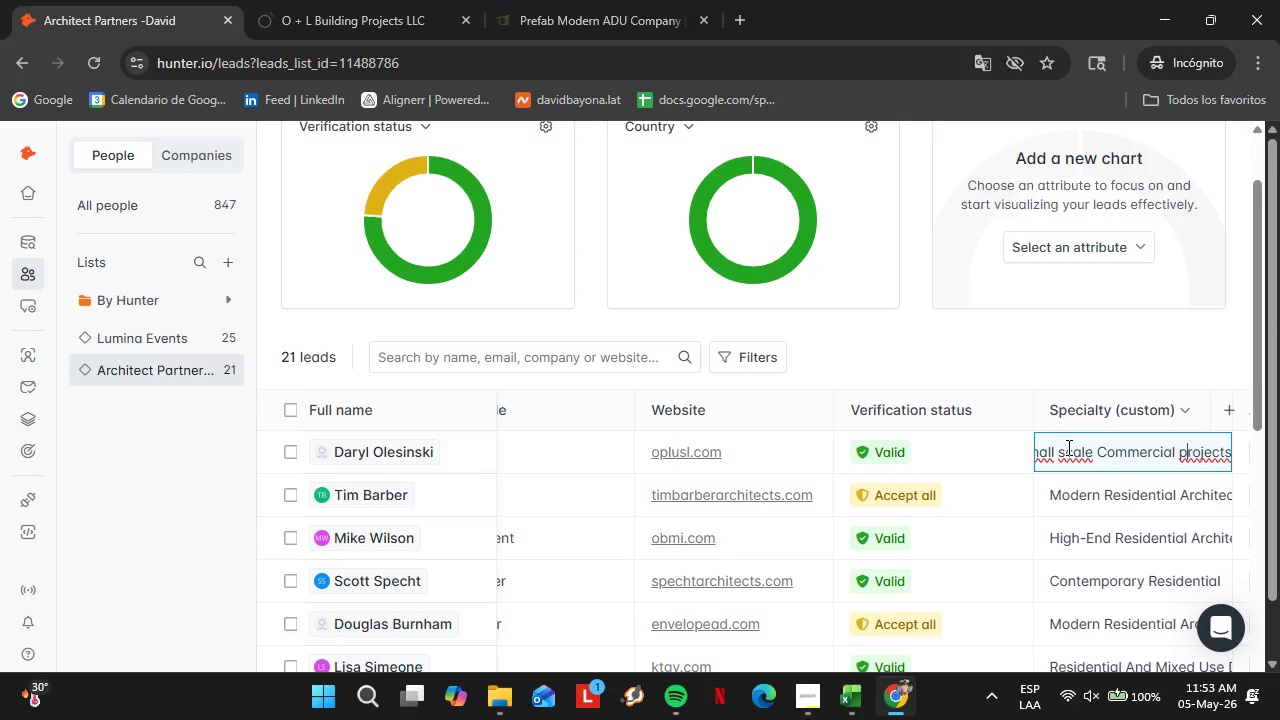 
key(ArrowLeft)
 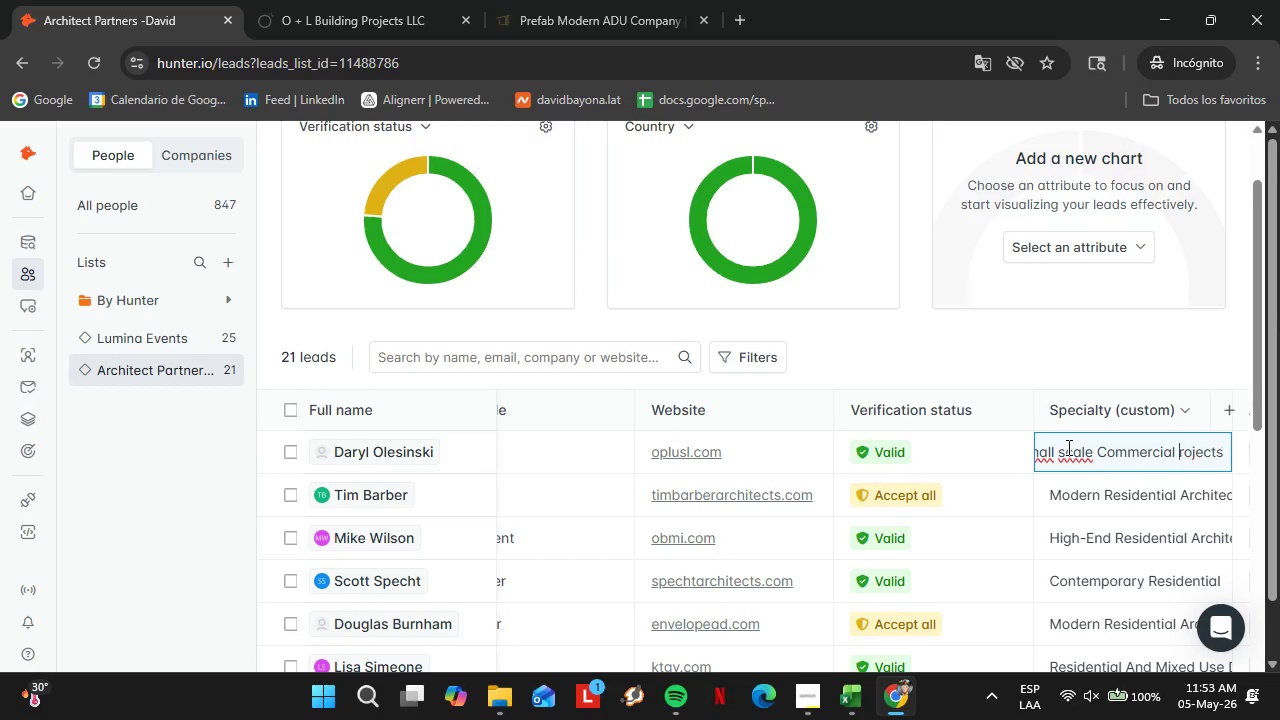 
key(Backspace)
 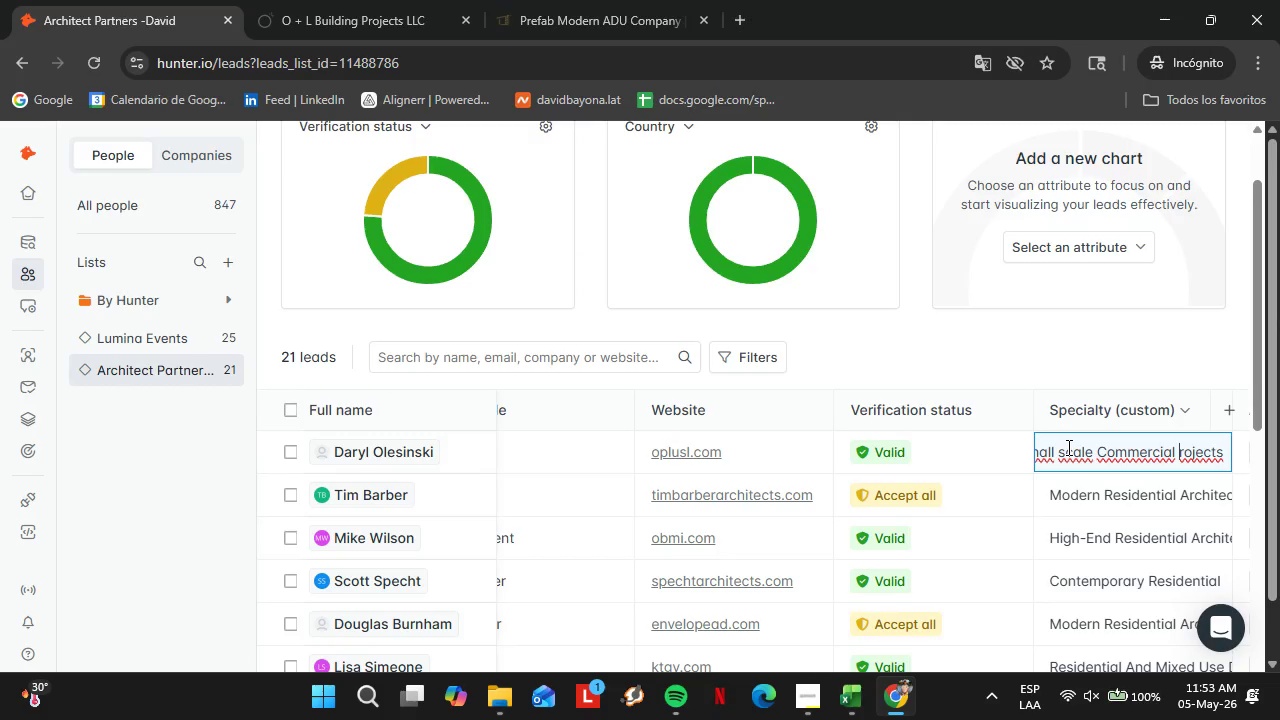 
key(Shift+P)
 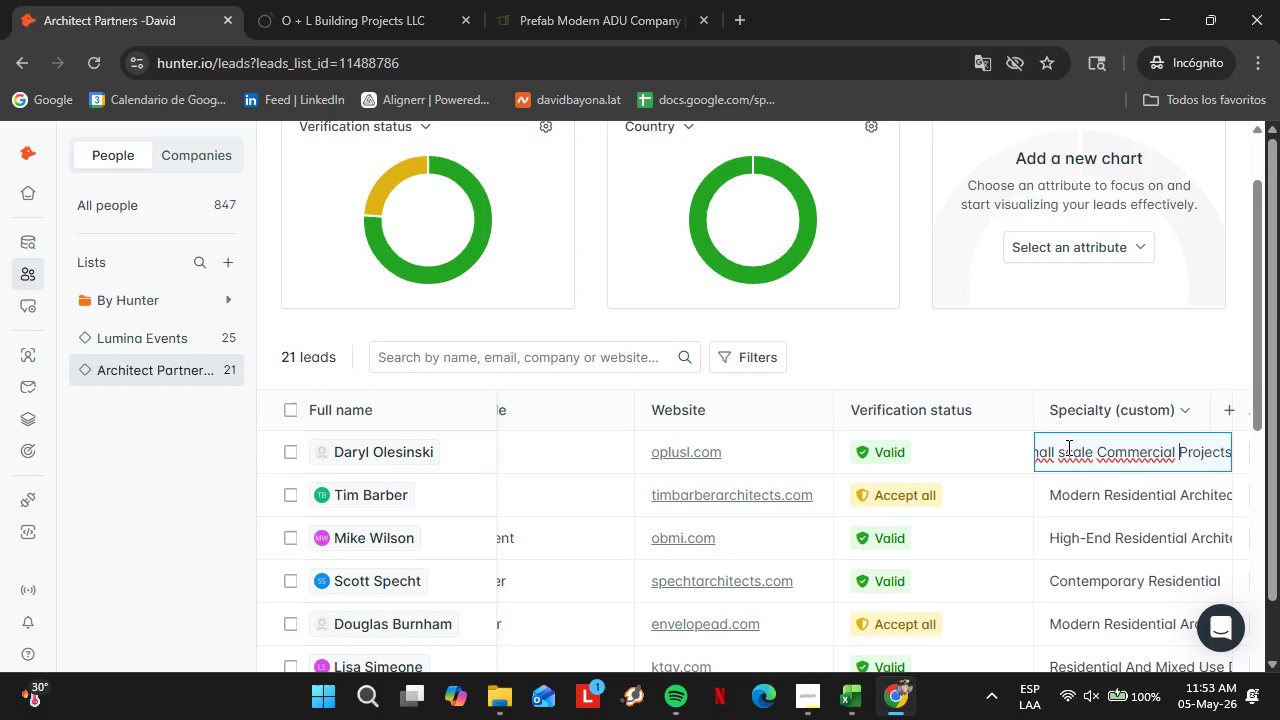 
hold_key(key=ArrowLeft, duration=1.05)
 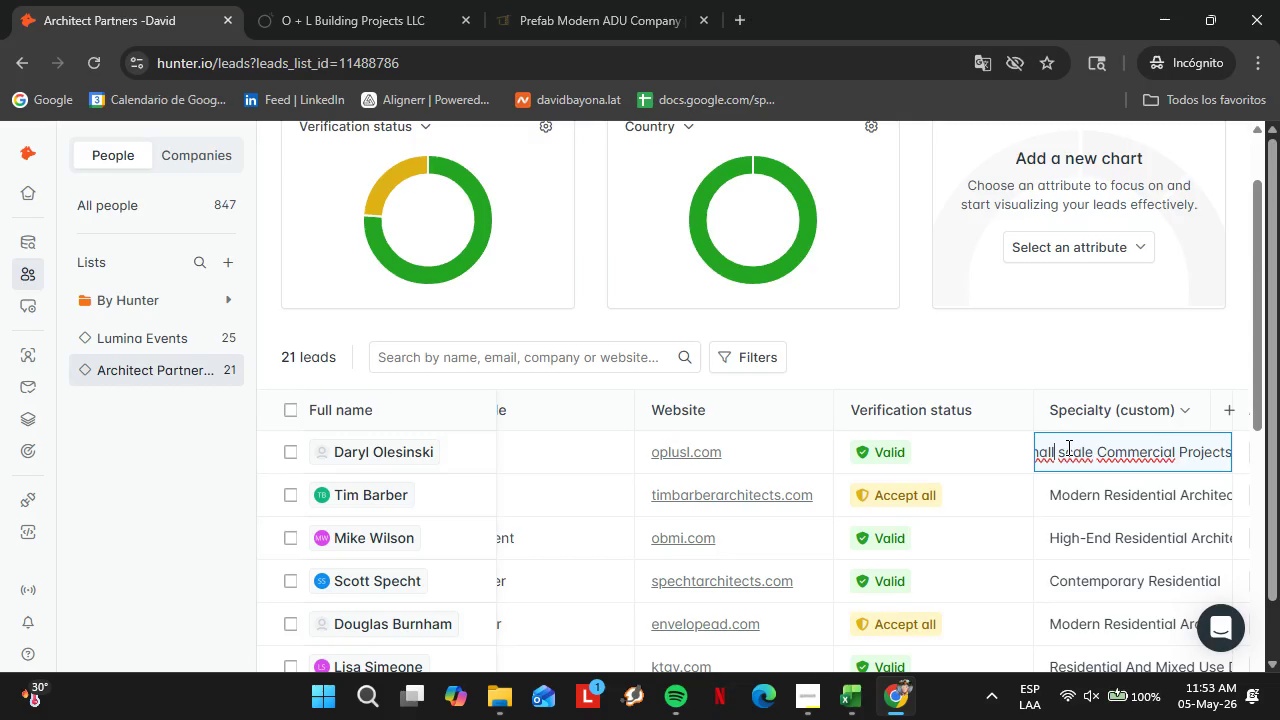 
key(ArrowRight)
 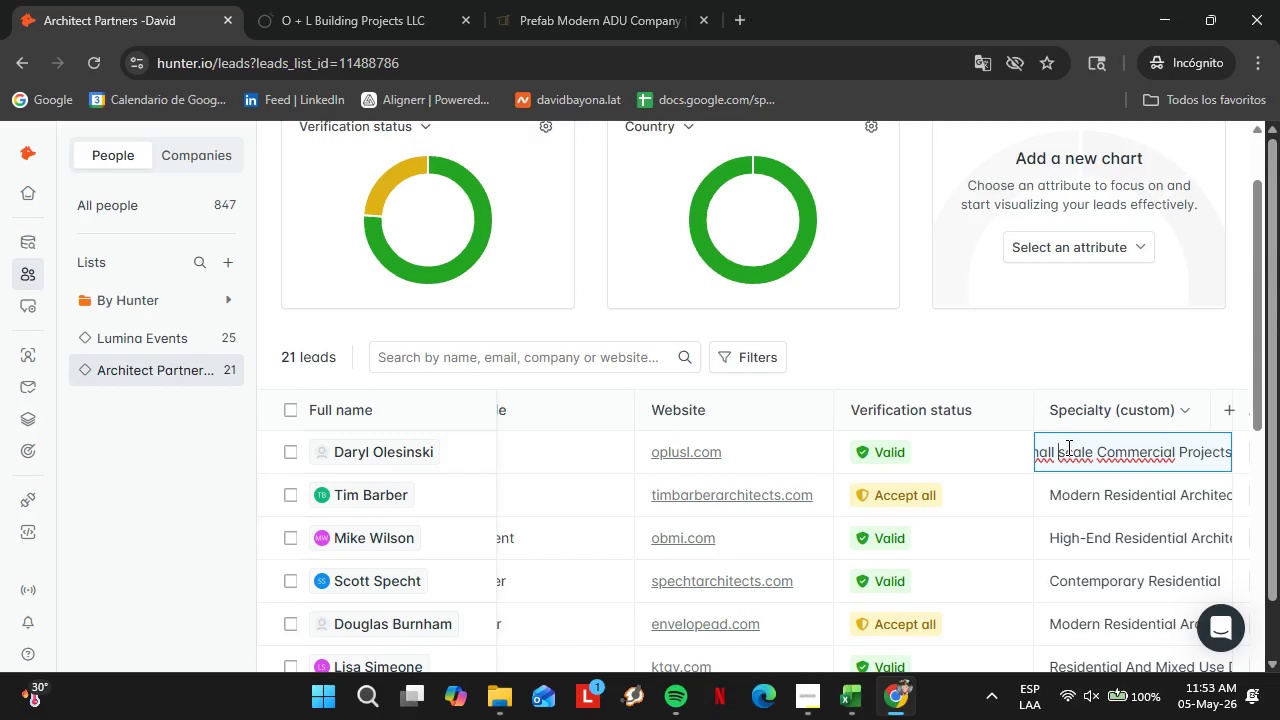 
key(ArrowRight)
 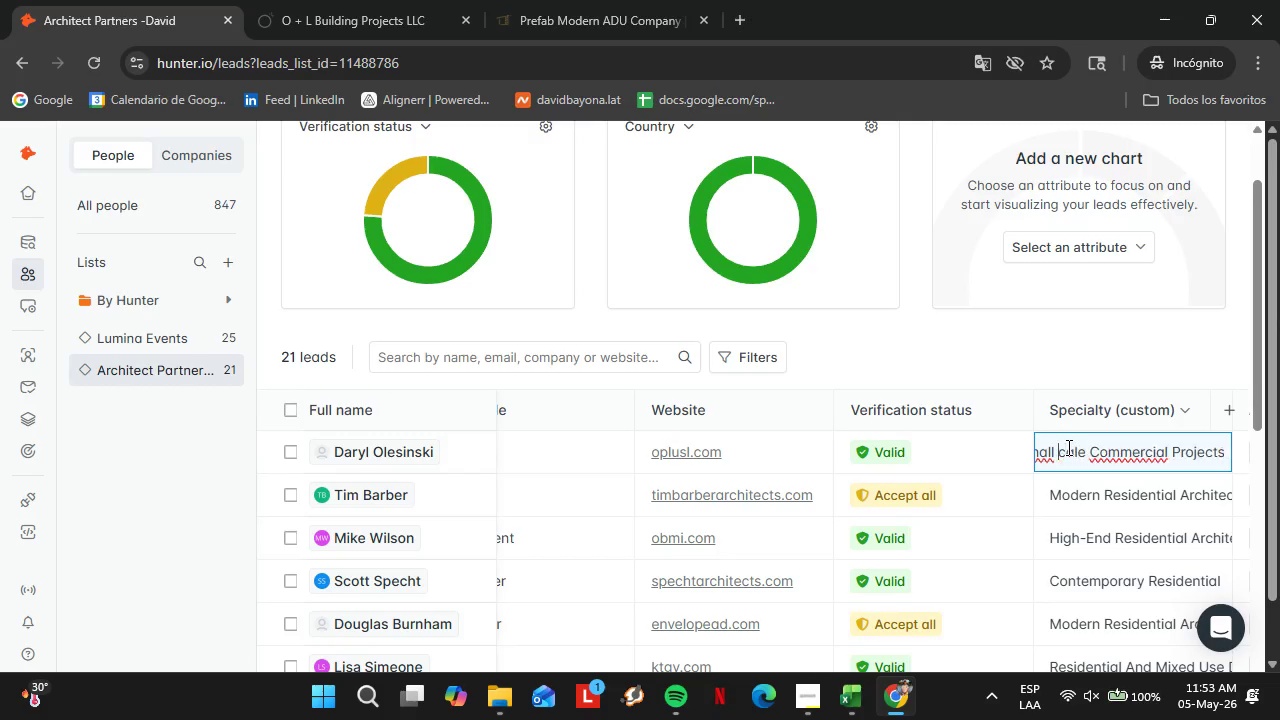 
key(Backspace)
 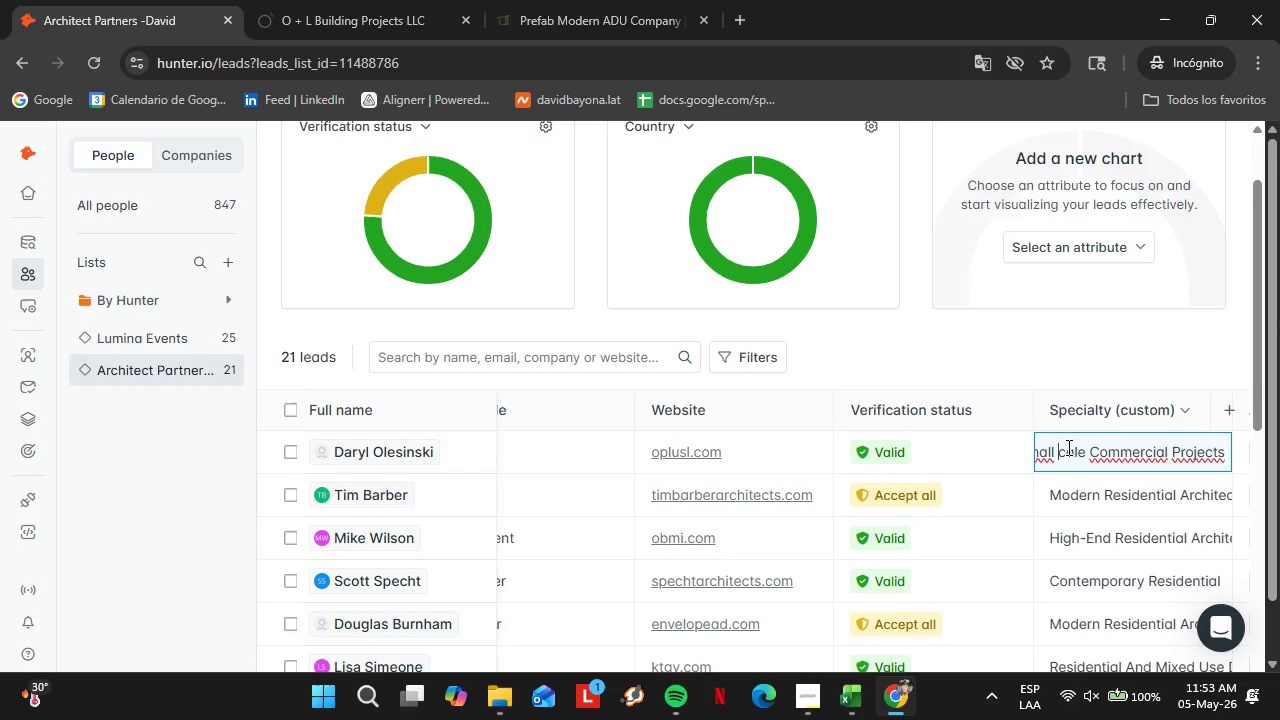 
key(Shift+C)
 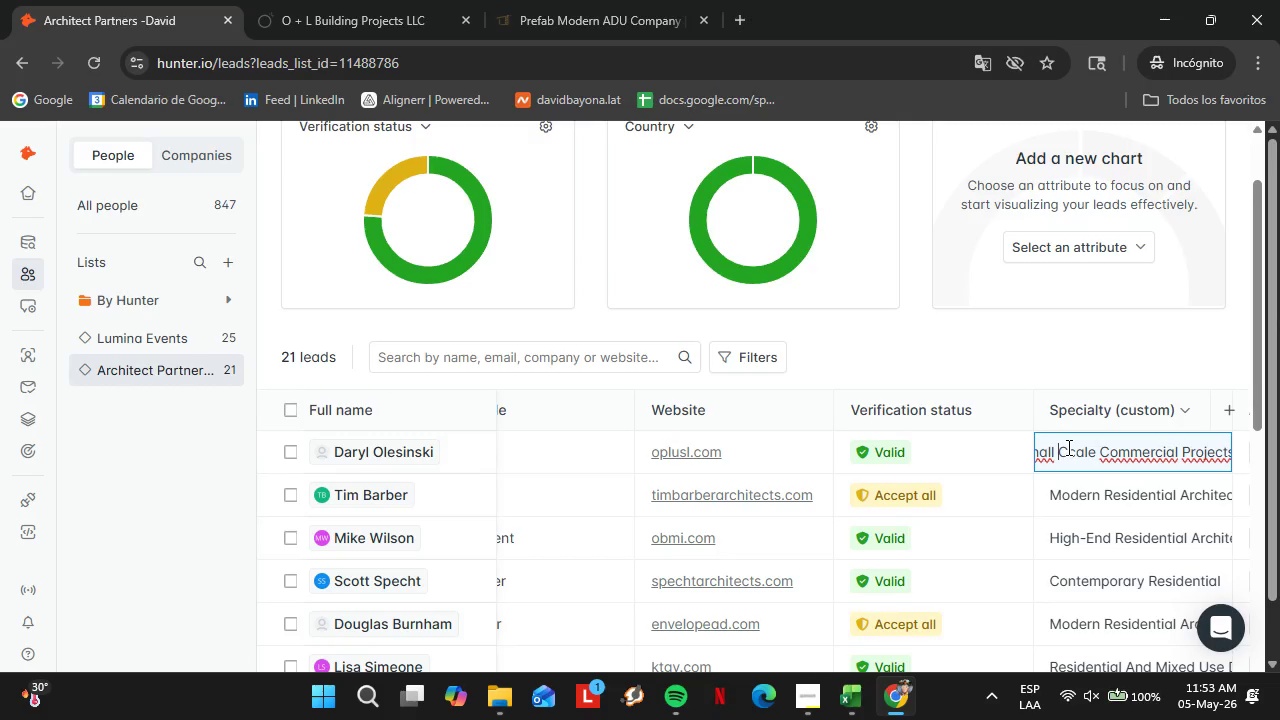 
hold_key(key=ArrowLeft, duration=0.59)
 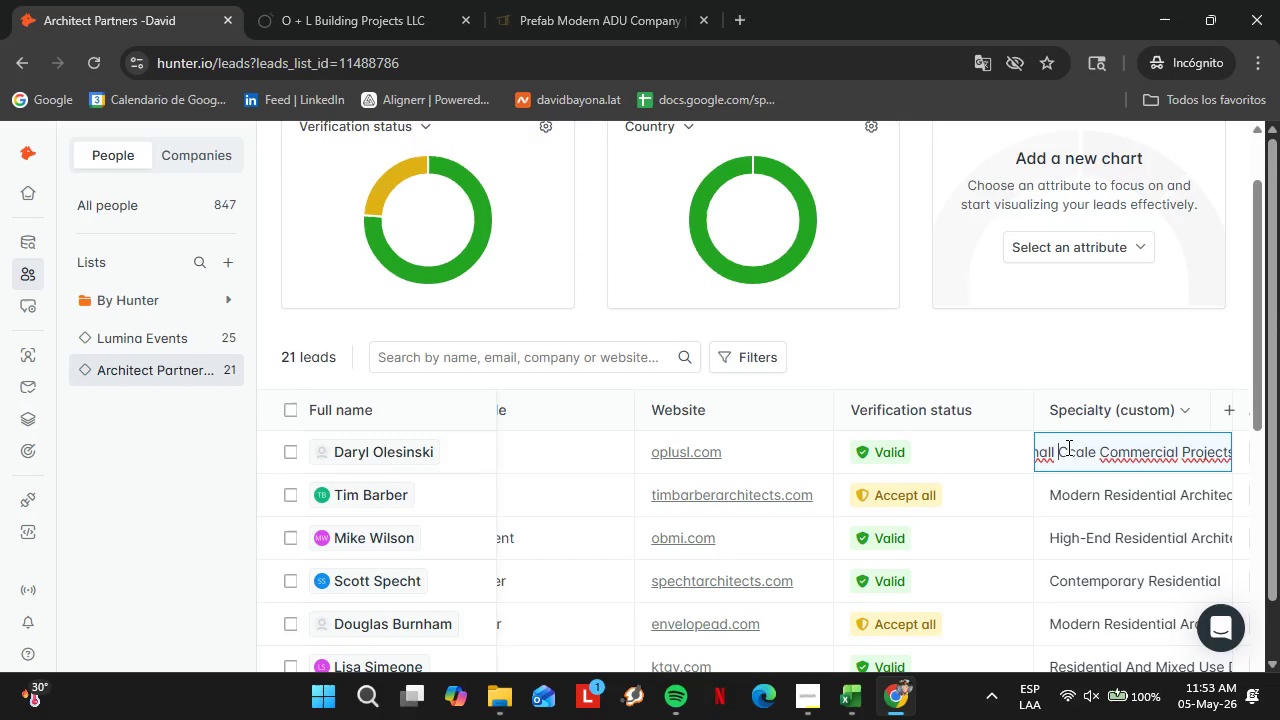 
hold_key(key=ArrowLeft, duration=2.66)
 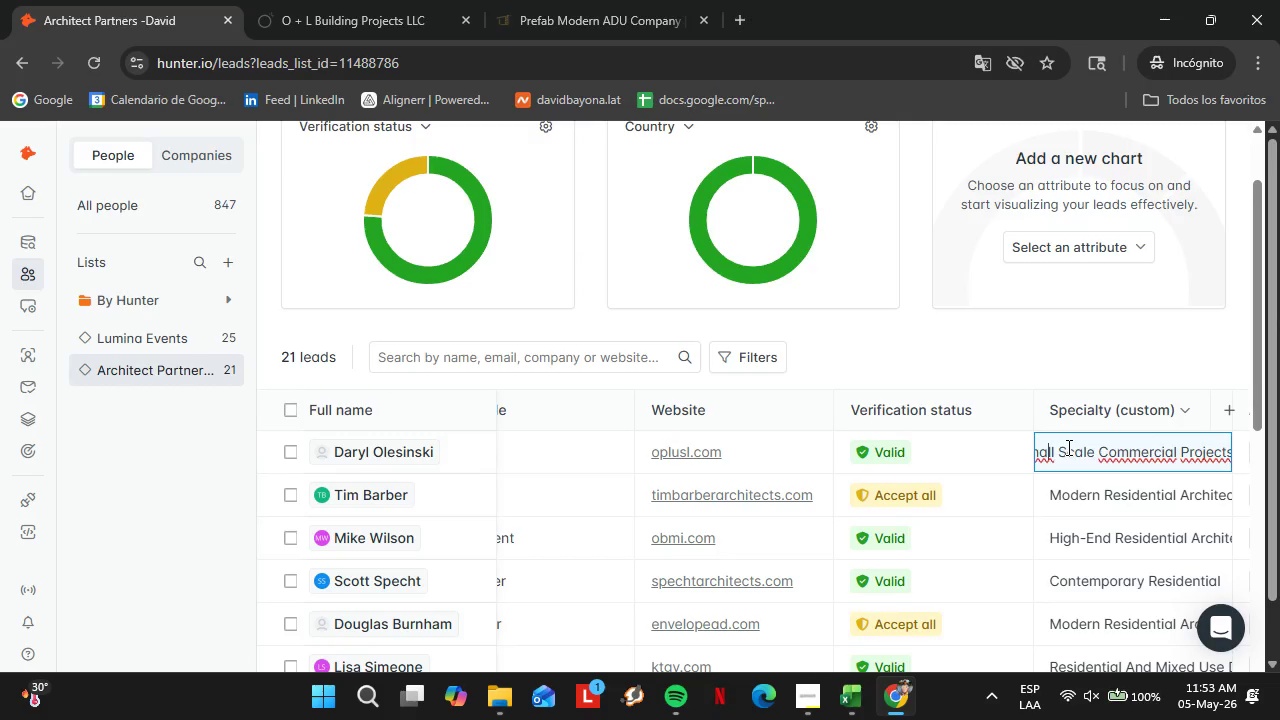 
key(ArrowRight)
 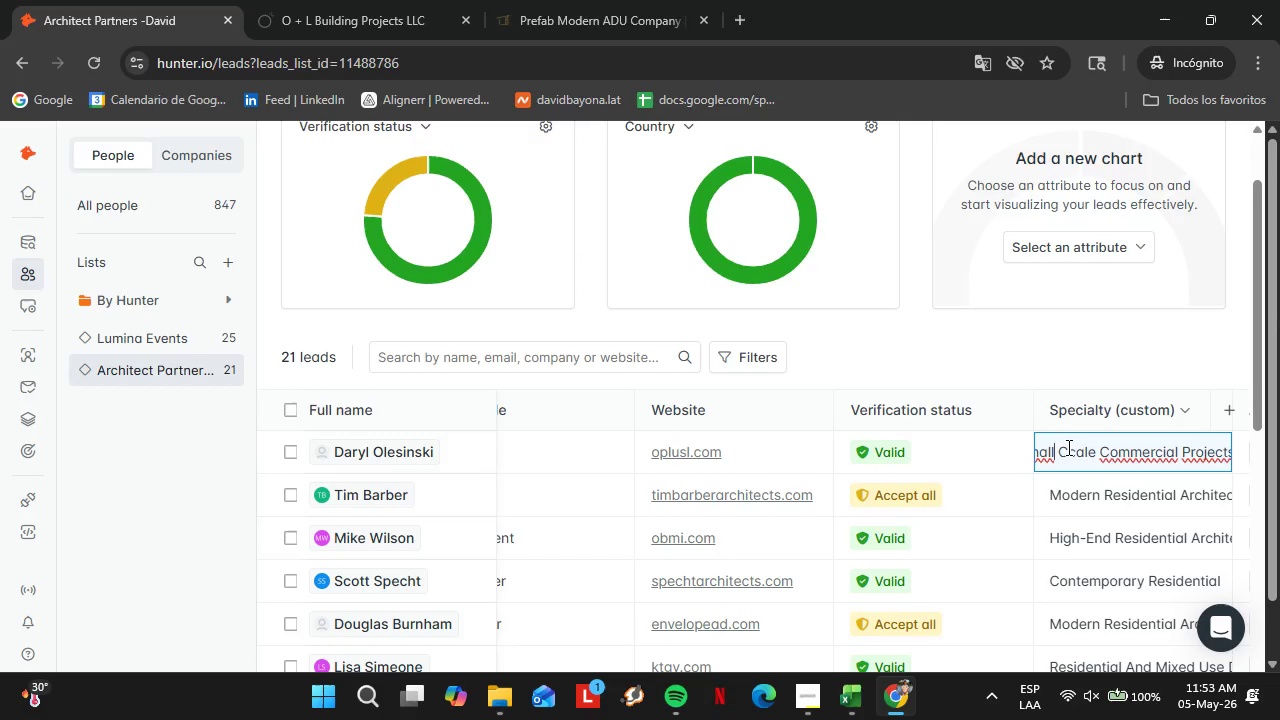 
key(ArrowRight)
 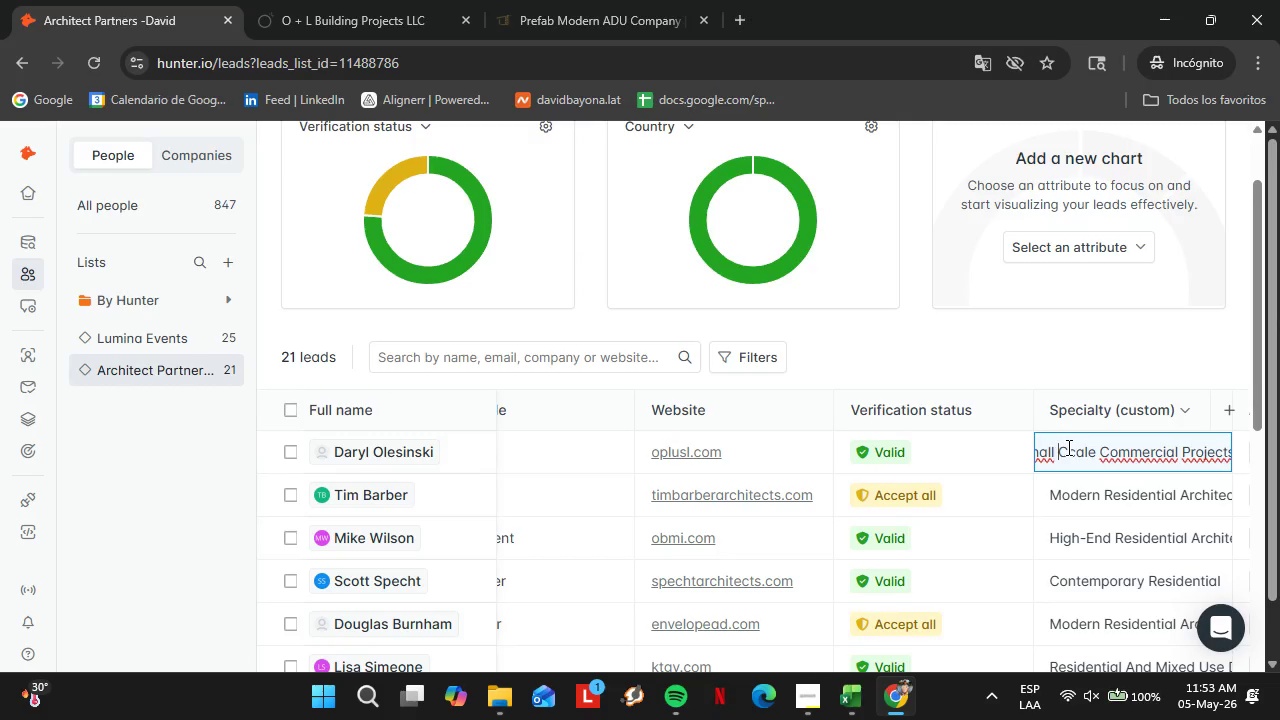 
key(ArrowRight)
 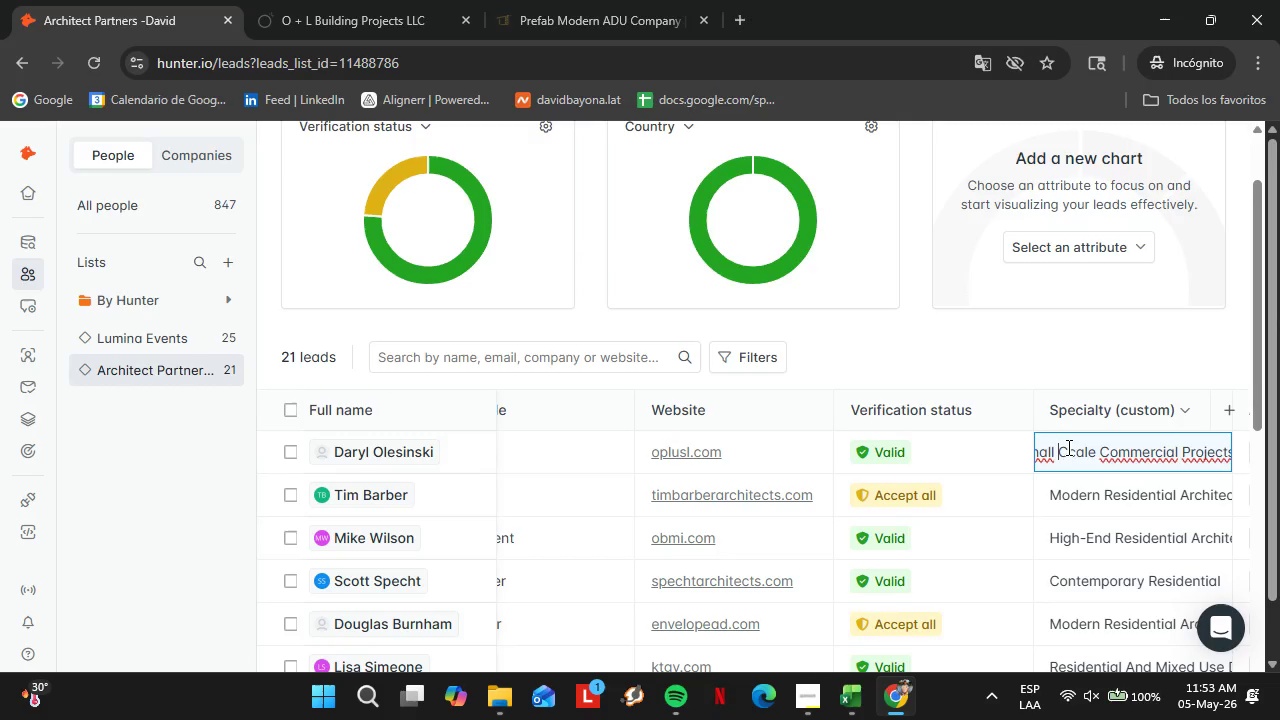 
key(Shift+ShiftLeft)
 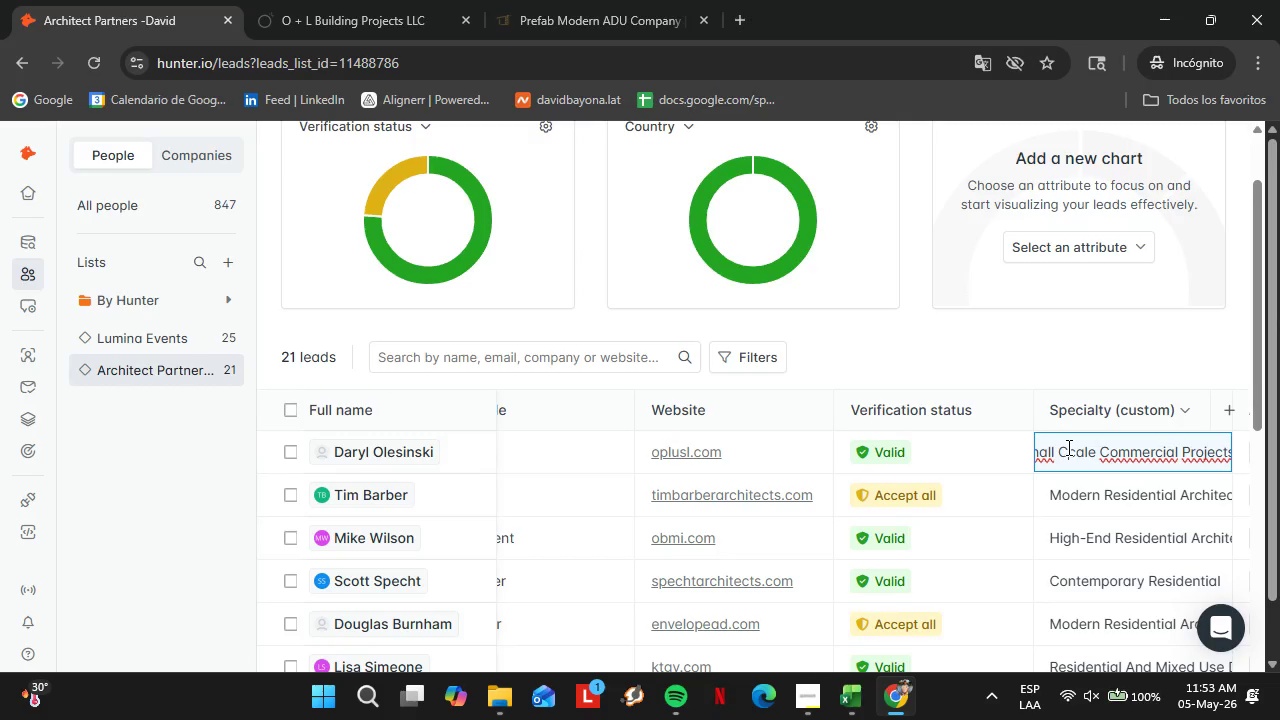 
key(ArrowRight)
 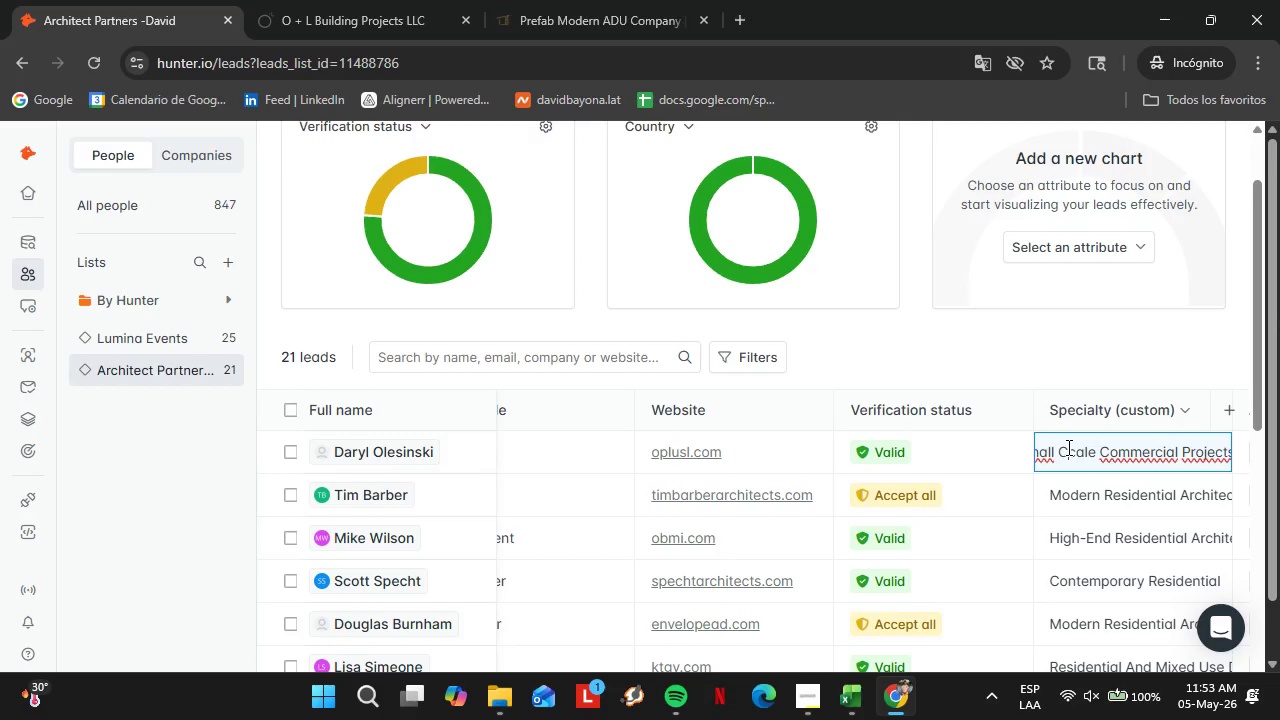 
key(Shift+Backspace)
 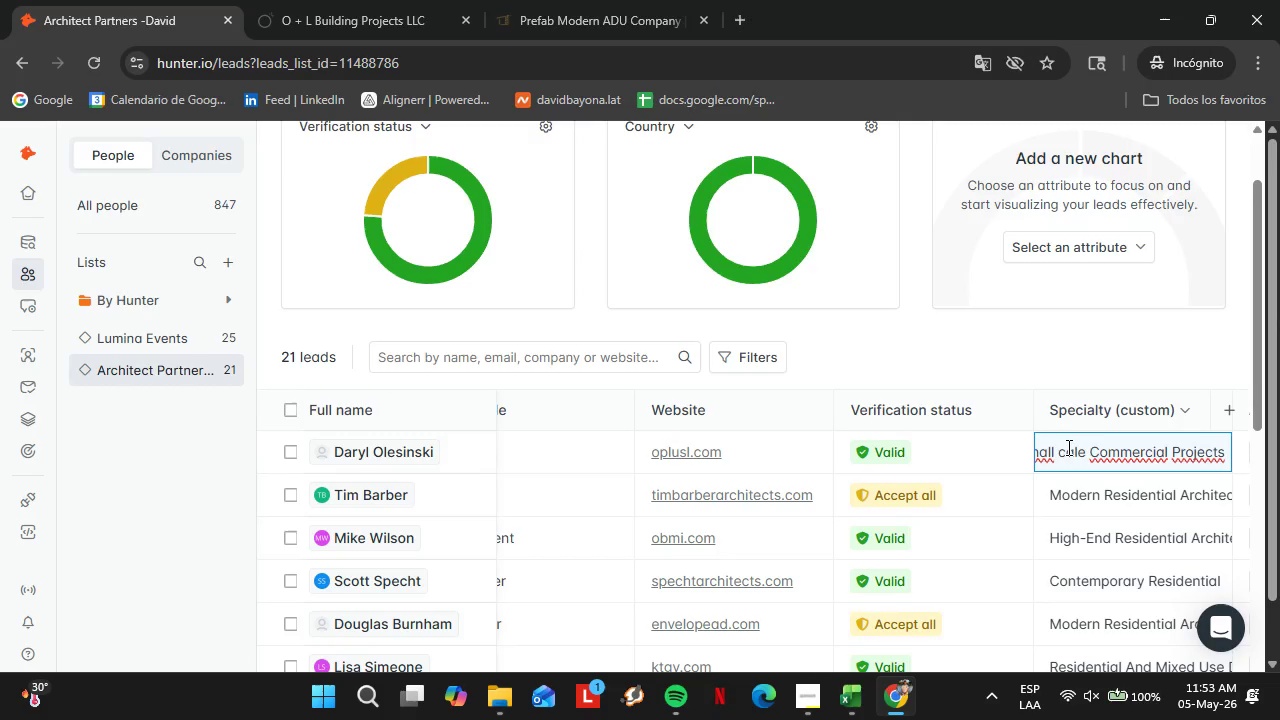 
key(Shift+S)
 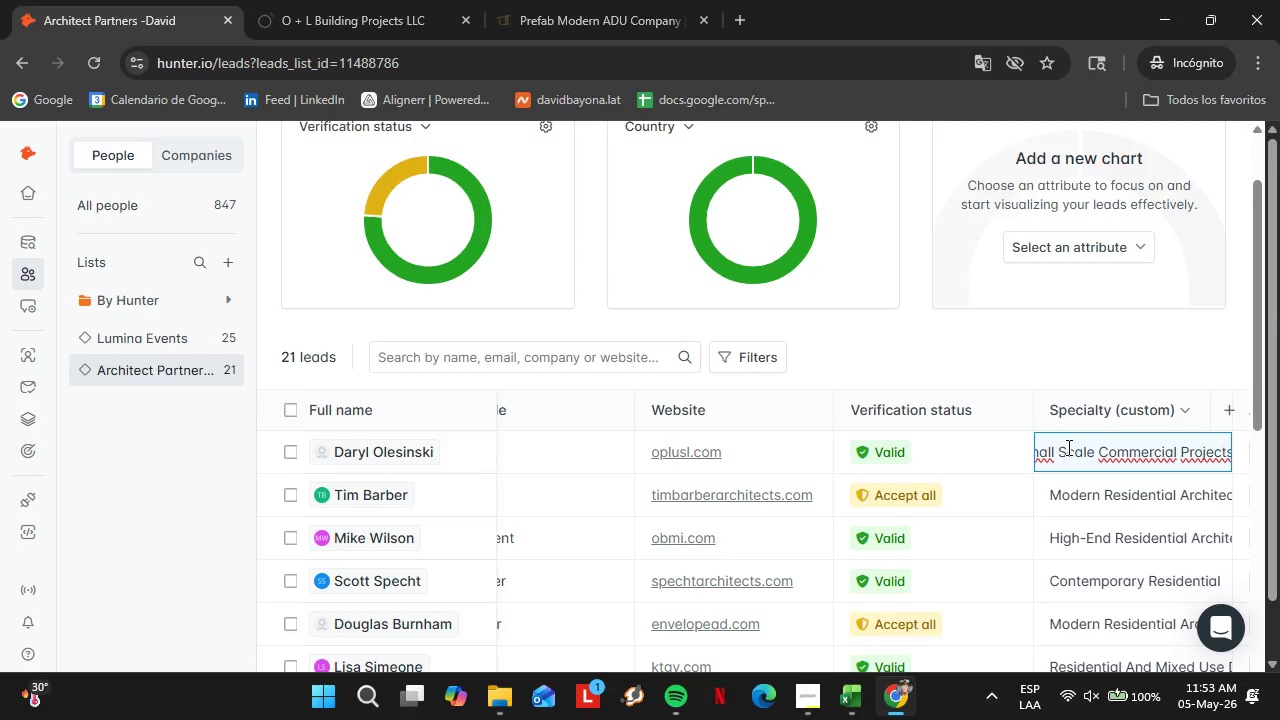 
hold_key(key=ArrowLeft, duration=1.01)
 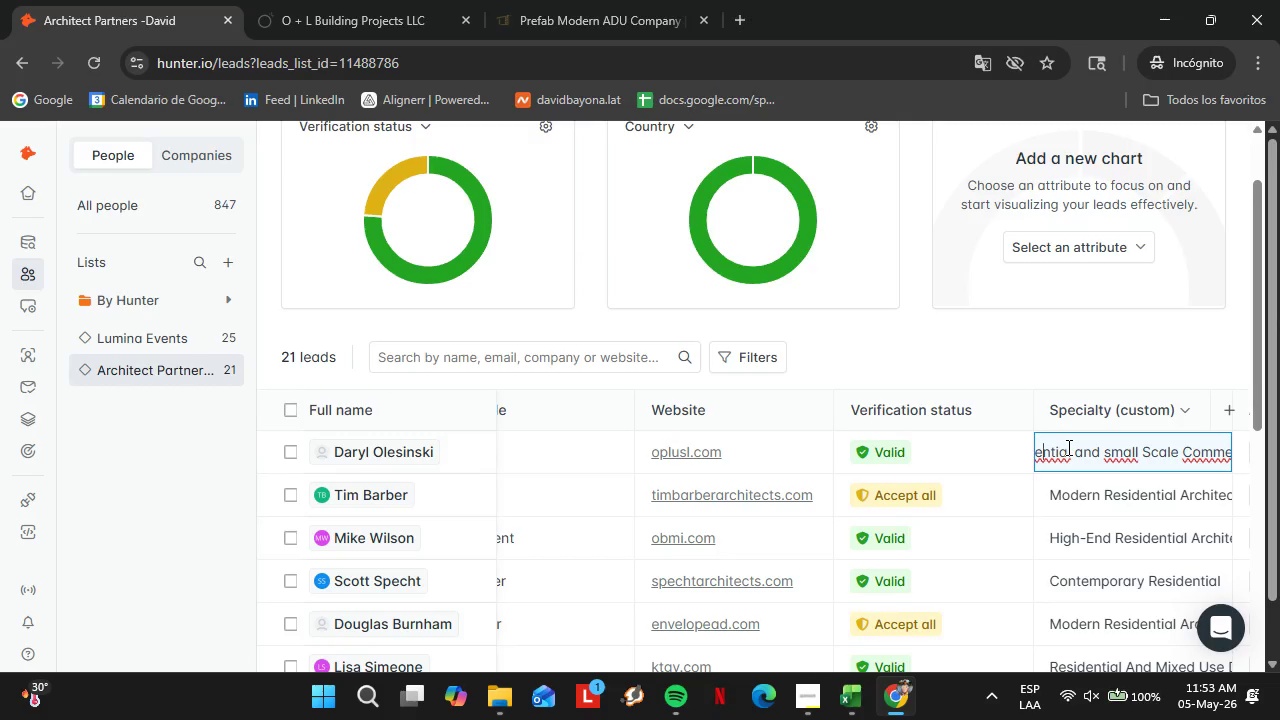 
hold_key(key=ArrowRight, duration=0.64)
 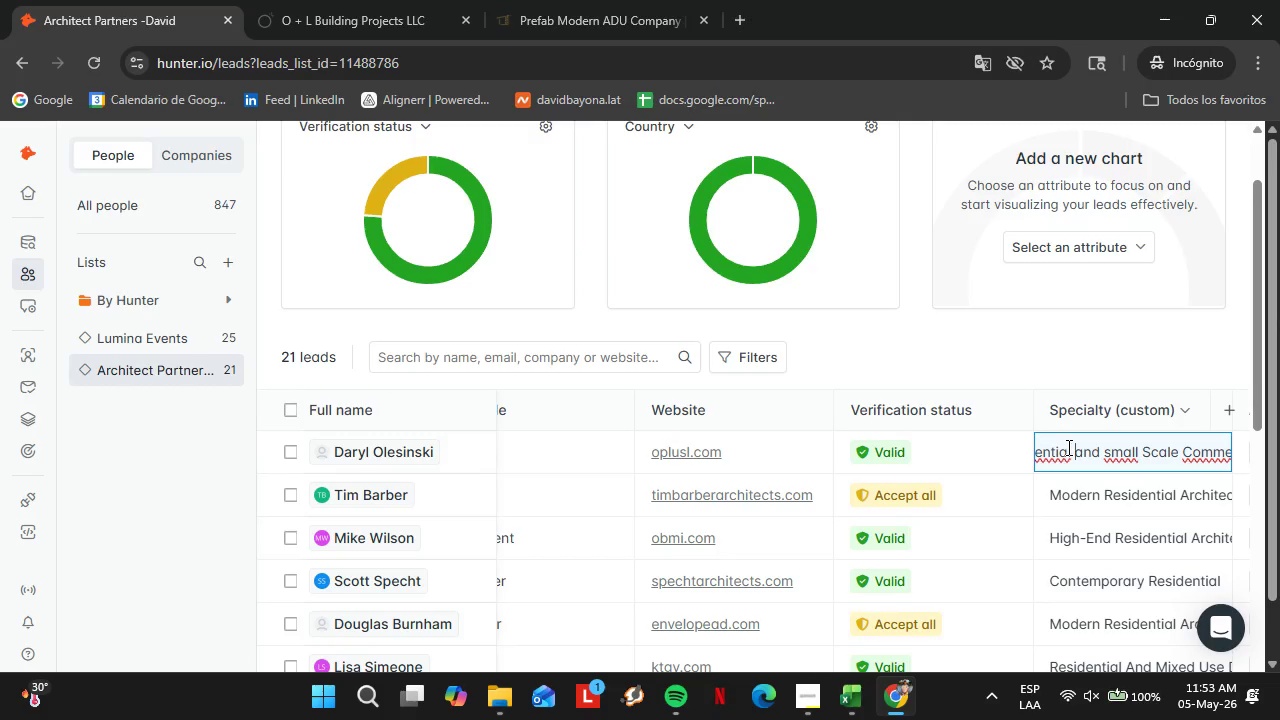 
key(ArrowRight)
 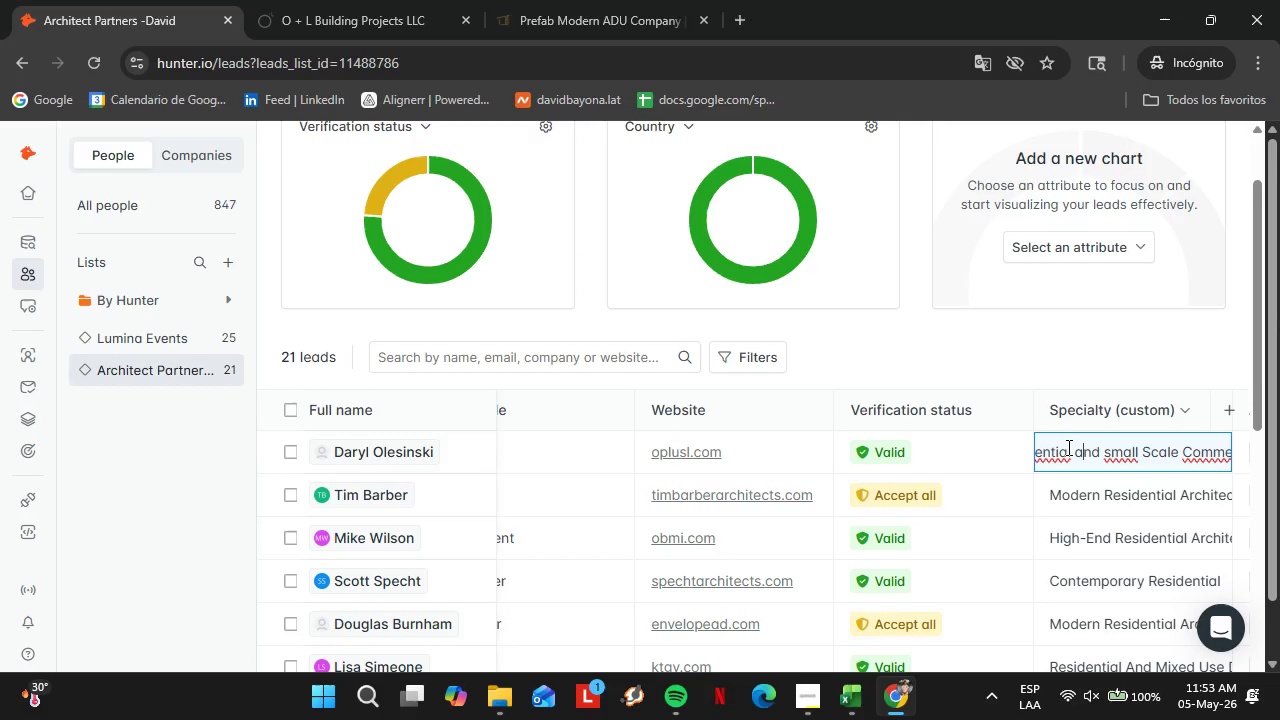 
key(ArrowRight)
 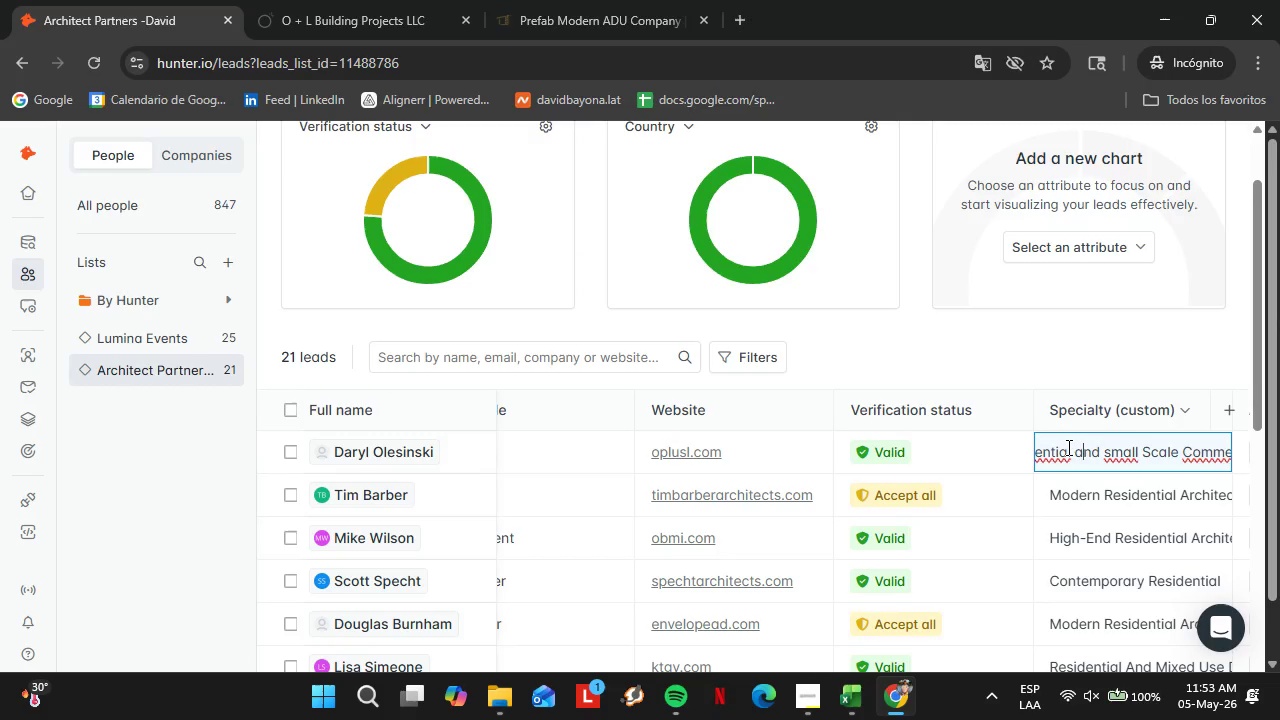 
key(Backspace)
 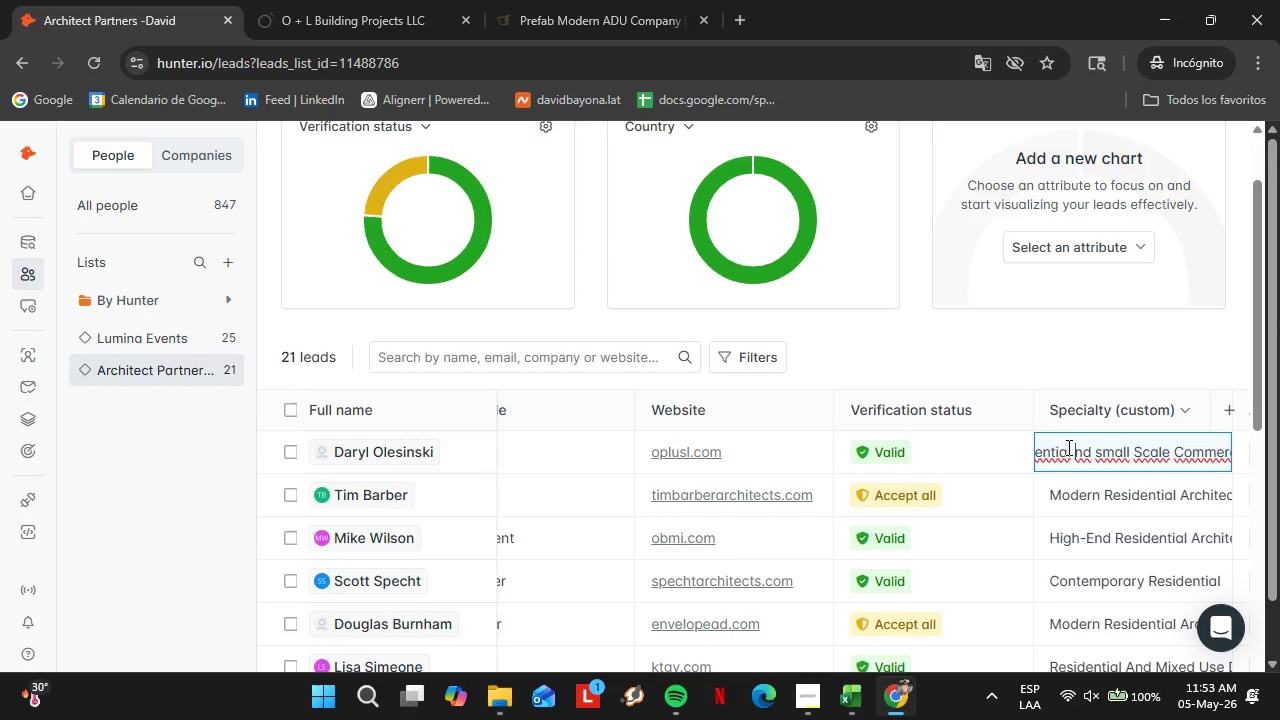 
key(Shift+A)
 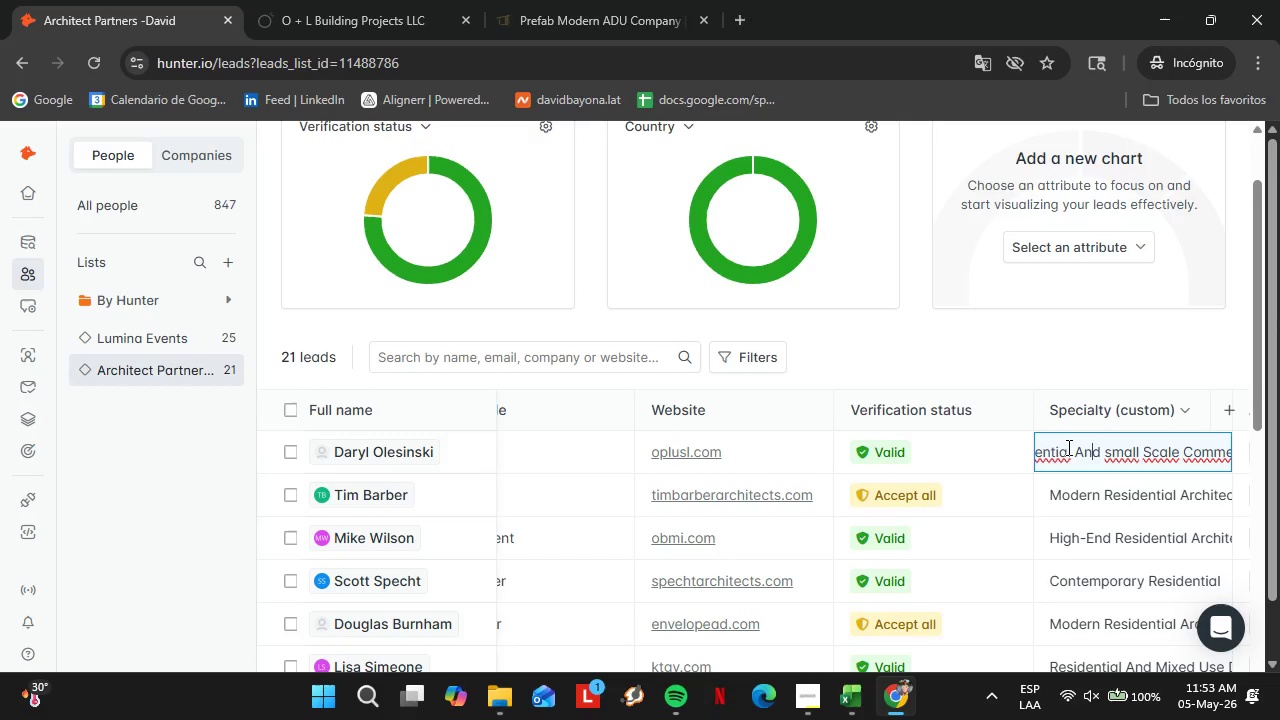 
hold_key(key=ArrowRight, duration=0.61)
 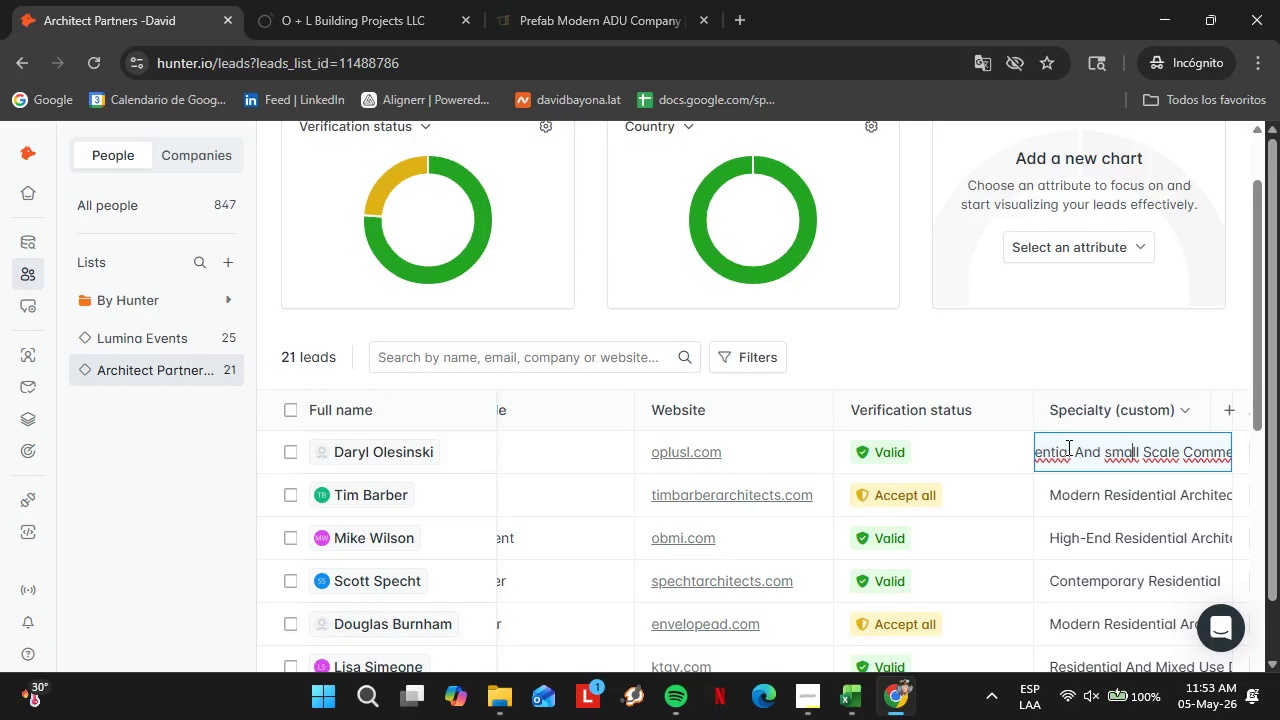 
key(ArrowRight)
 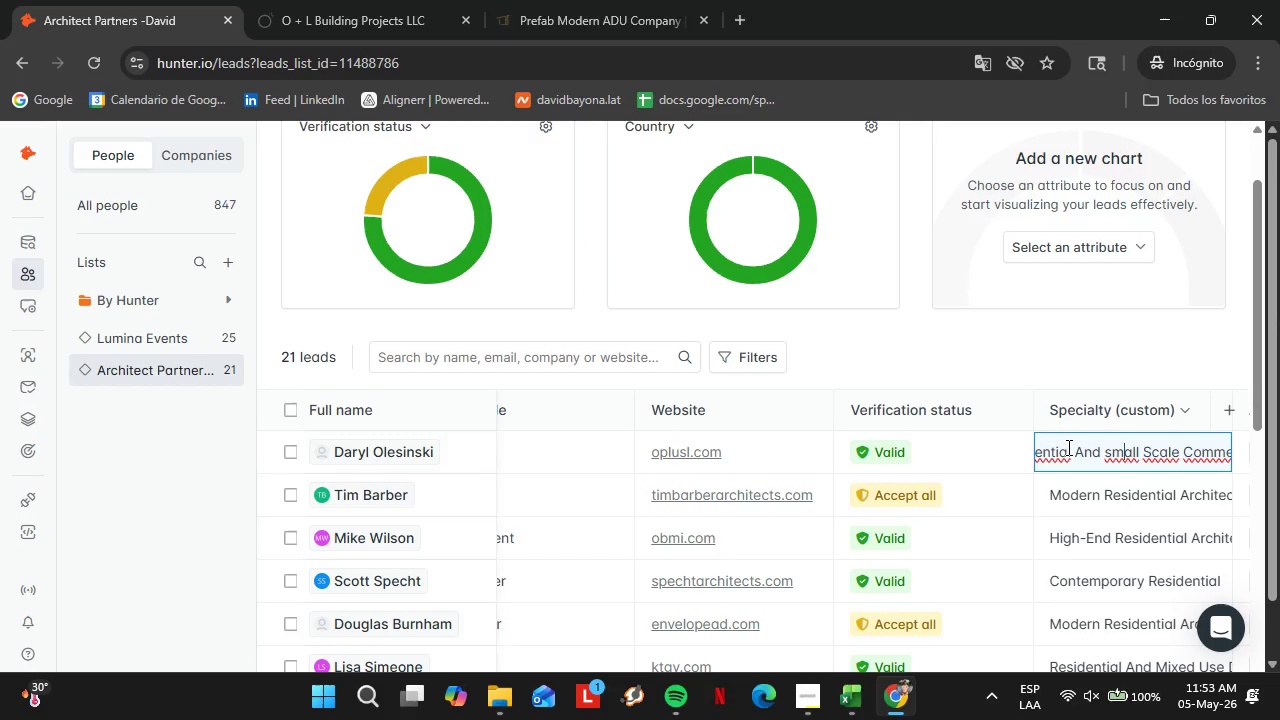 
key(ArrowLeft)
 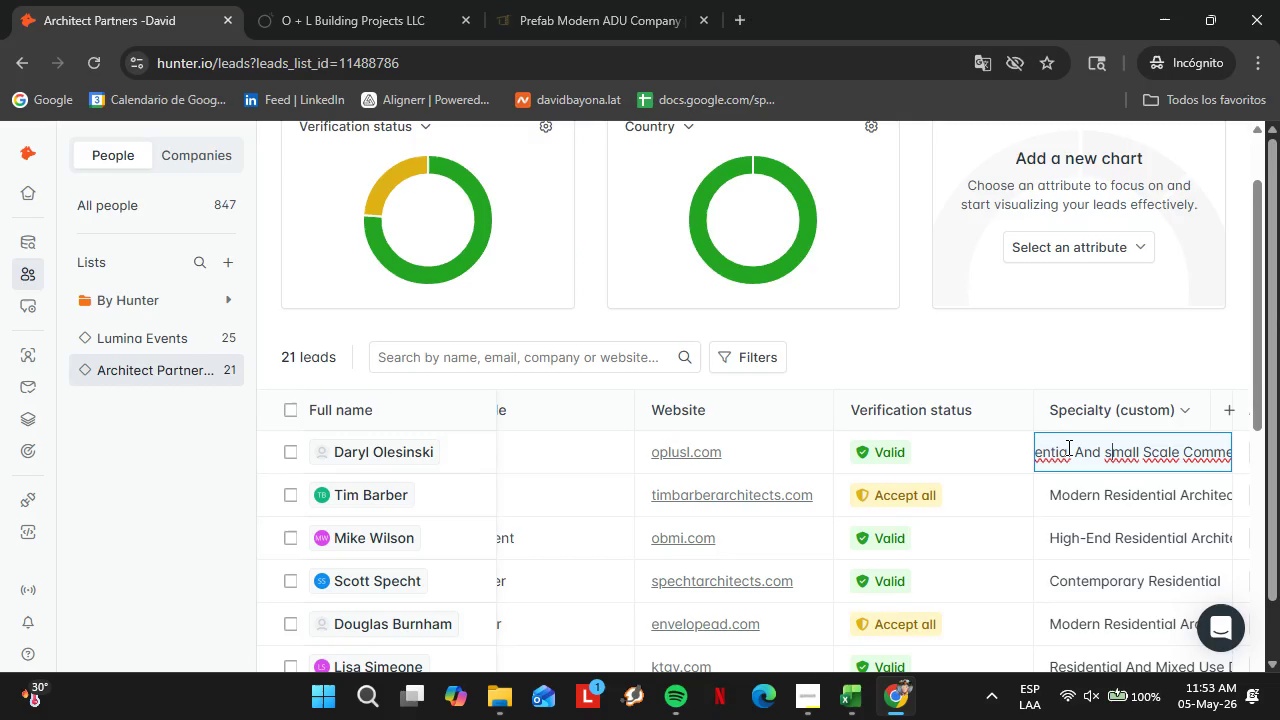 
key(ArrowLeft)
 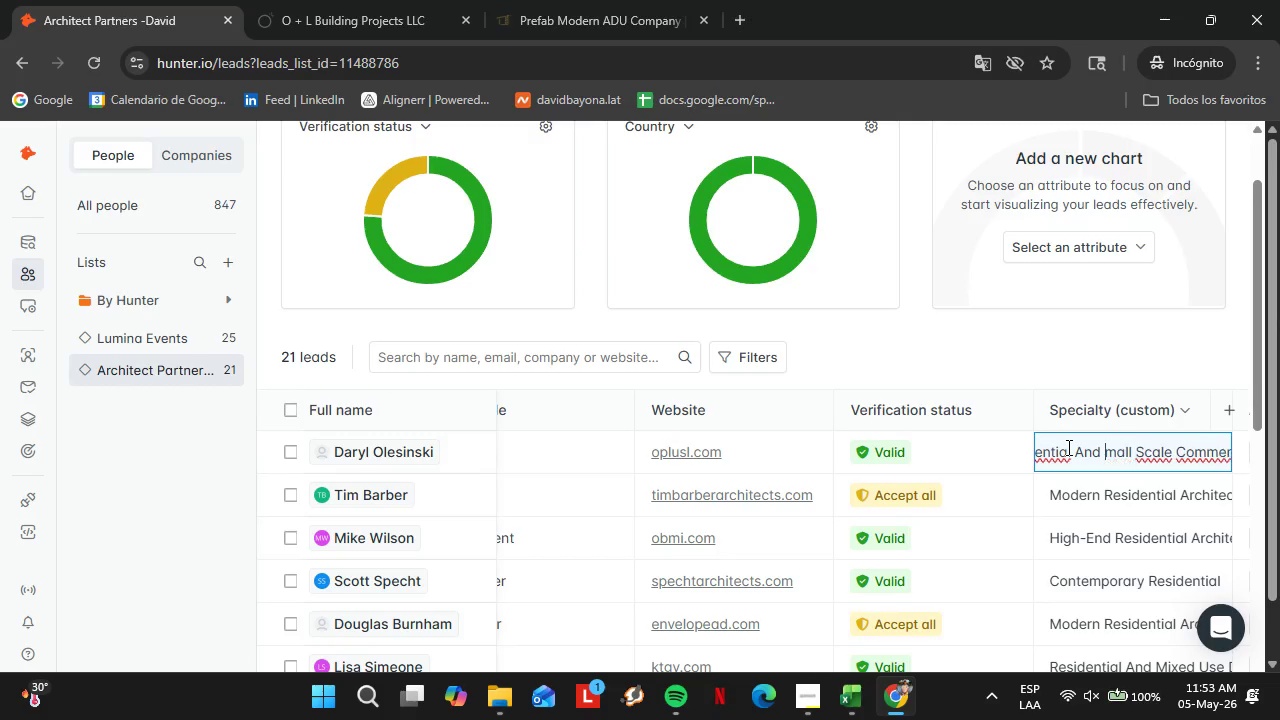 
key(Backspace)
 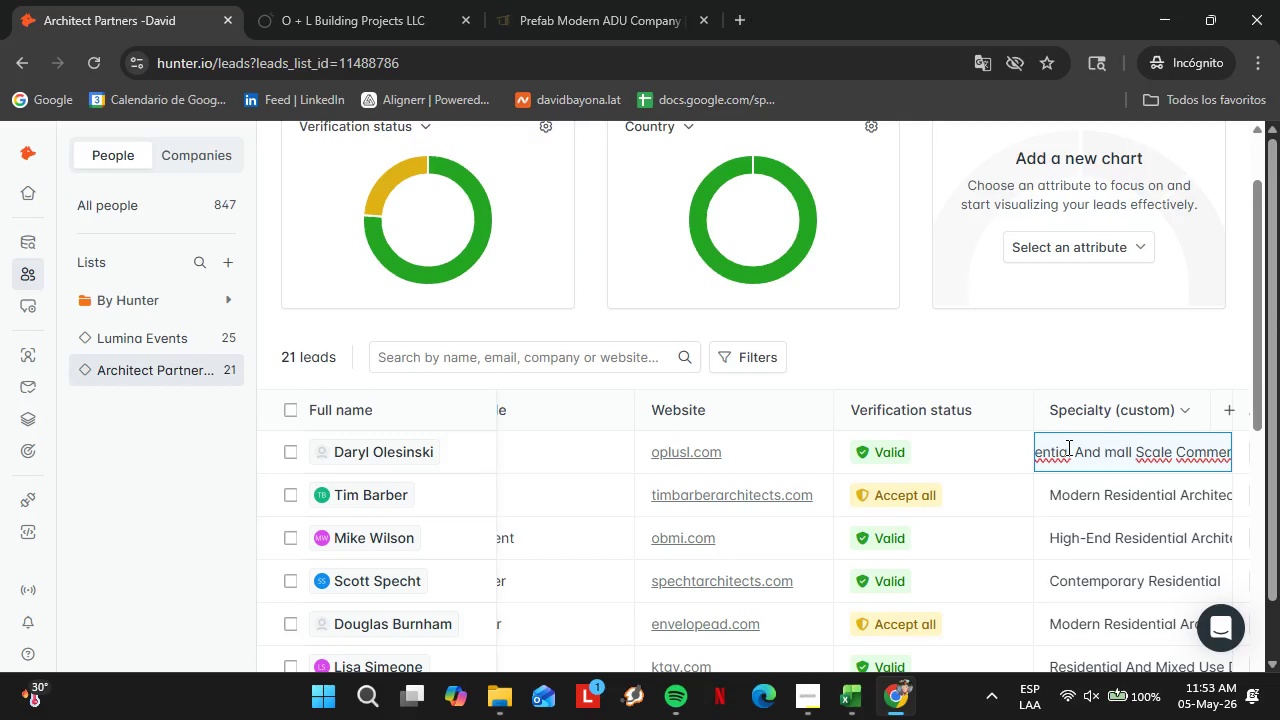 
key(Shift+S)
 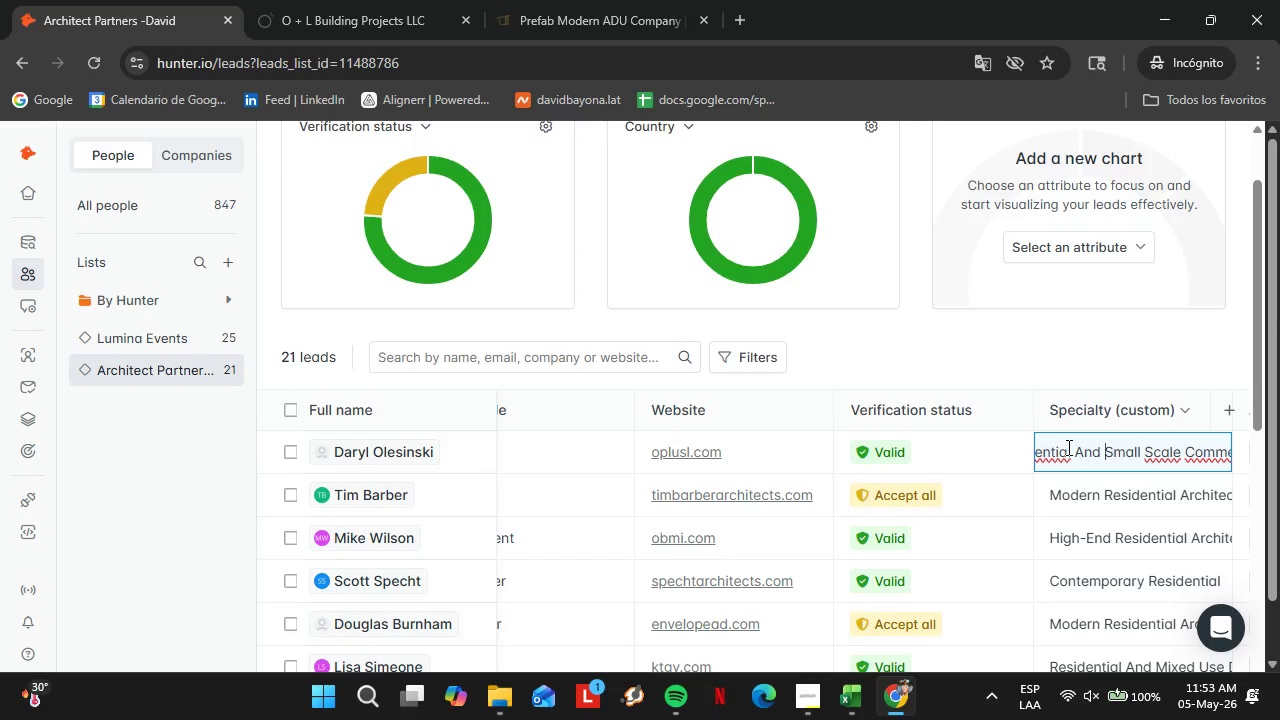 
hold_key(key=ArrowLeft, duration=1.38)
 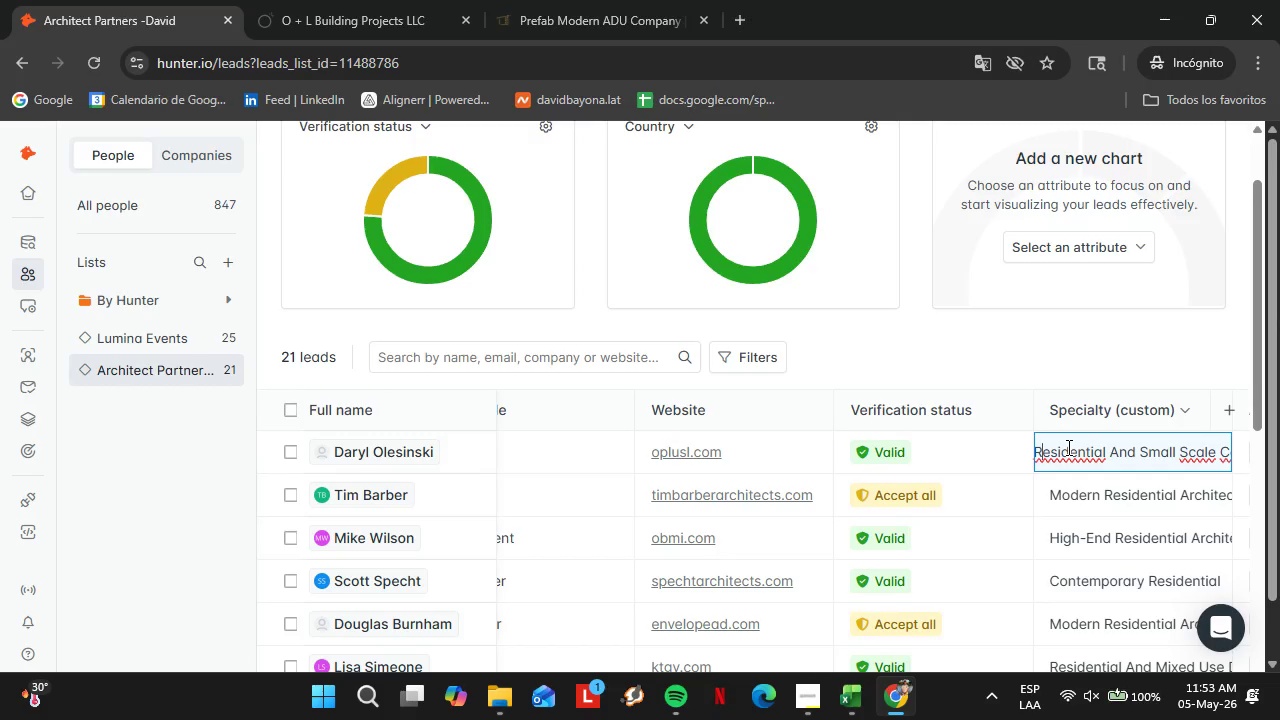 
hold_key(key=ArrowRight, duration=1.5)
 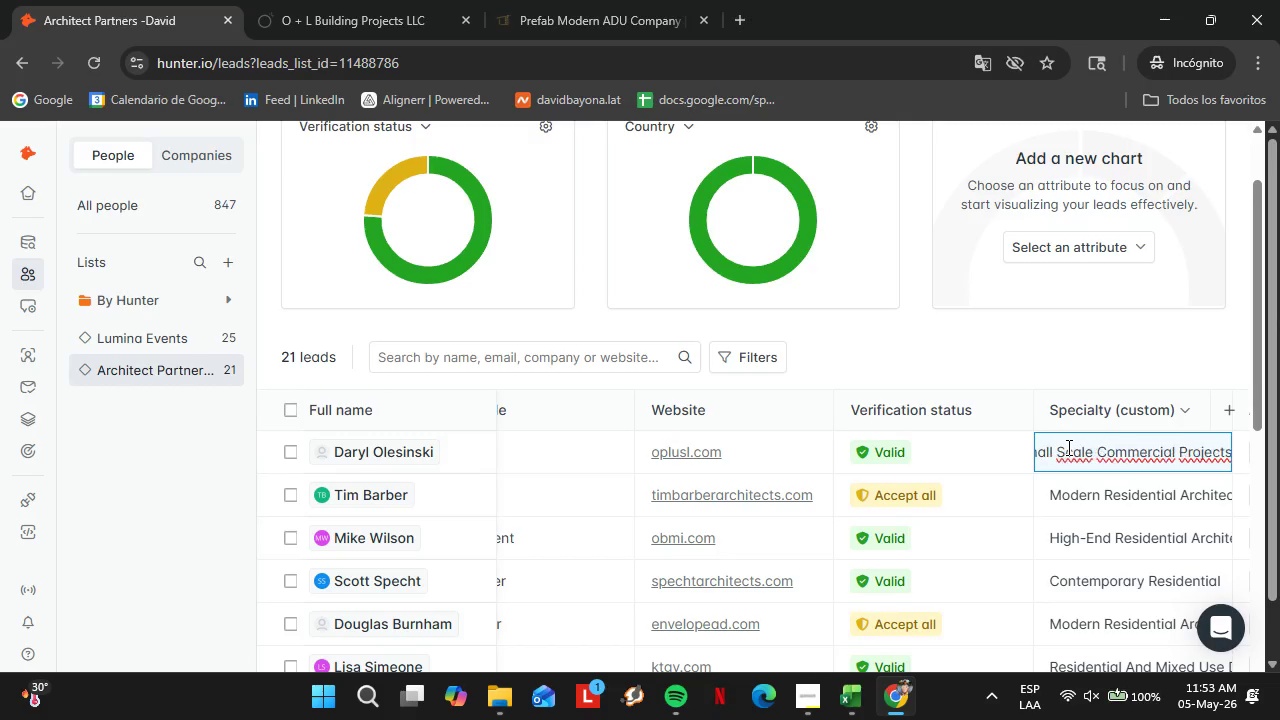 
hold_key(key=ArrowRight, duration=0.89)
 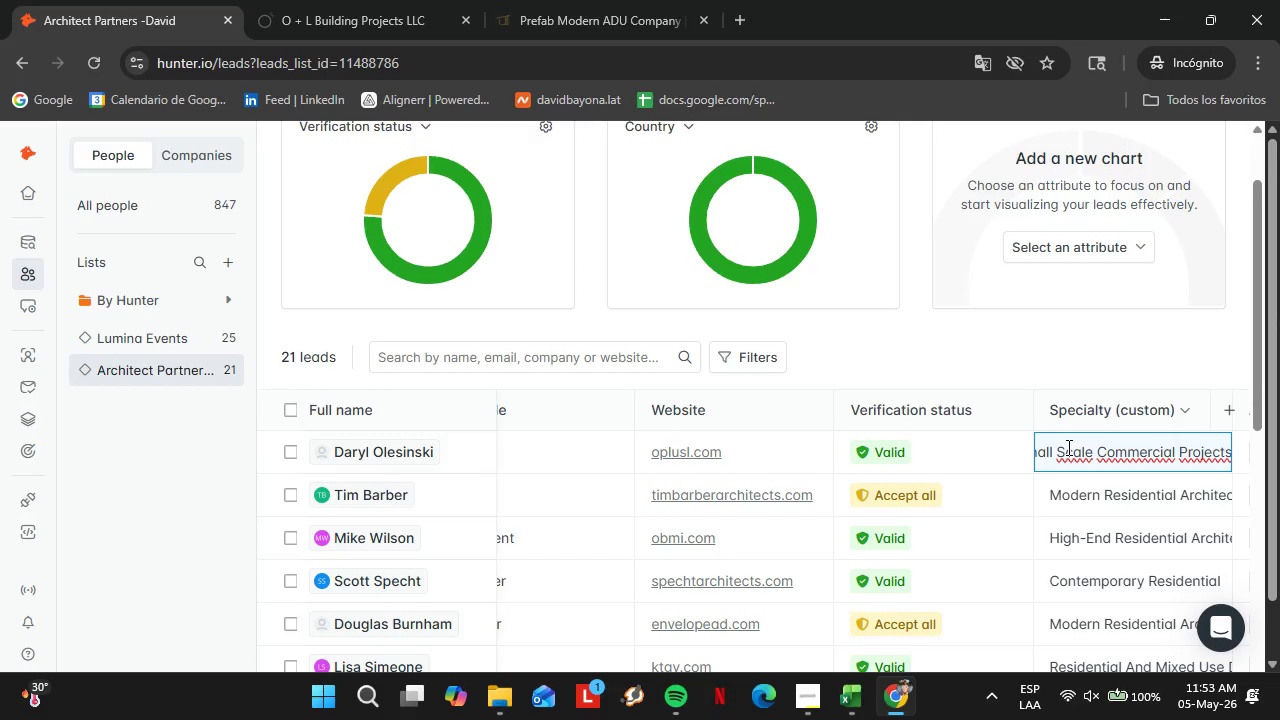 
key(Enter)
 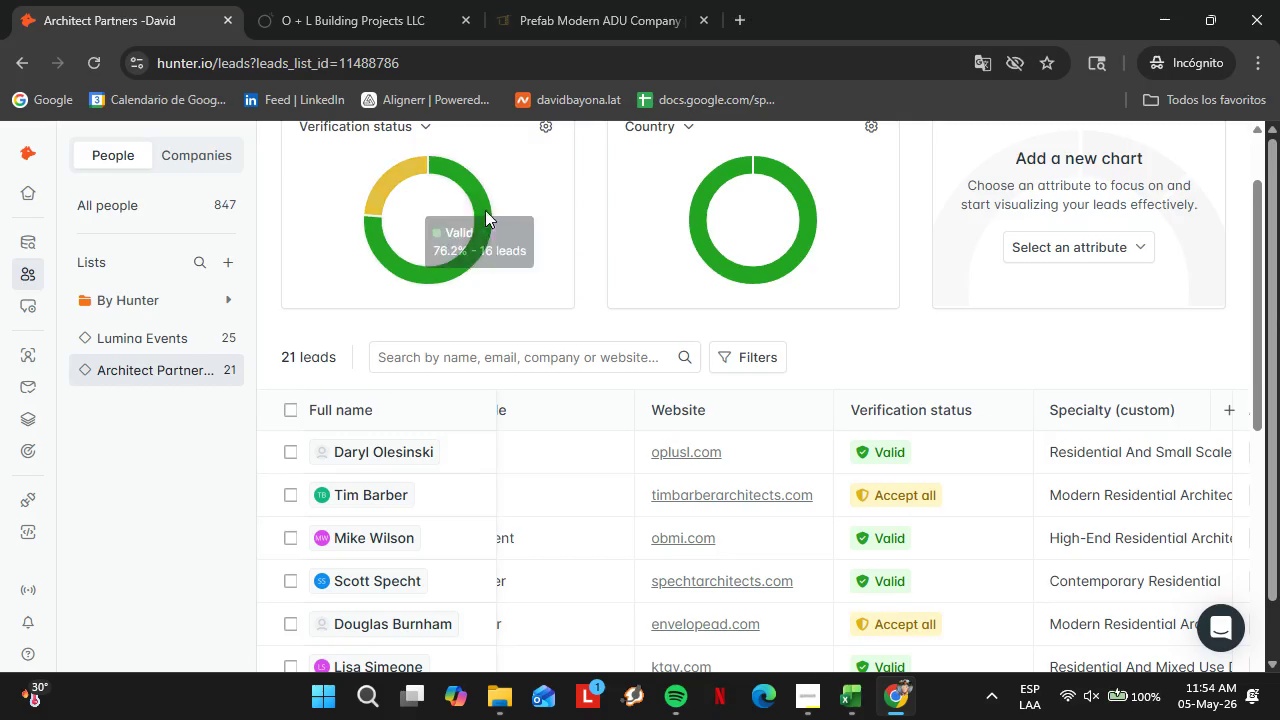 
wait(38.75)
 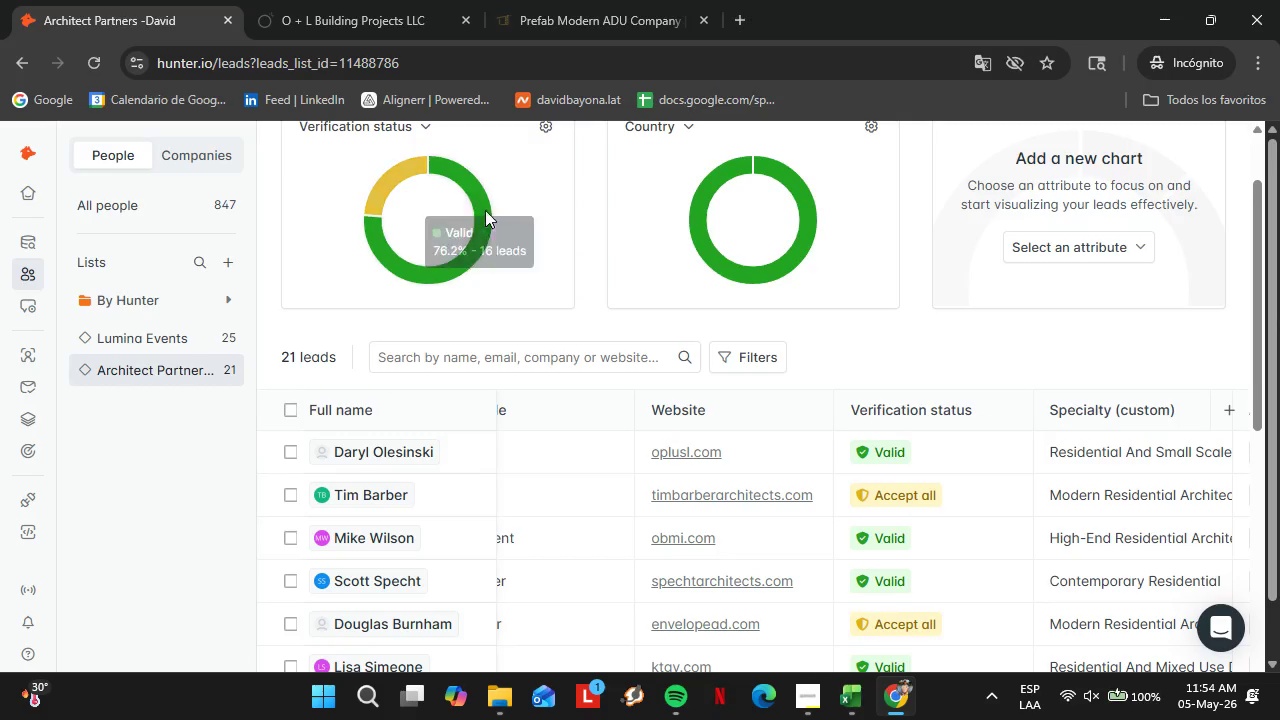 
scroll: coordinate [931, 376], scroll_direction: up, amount: 3.0
 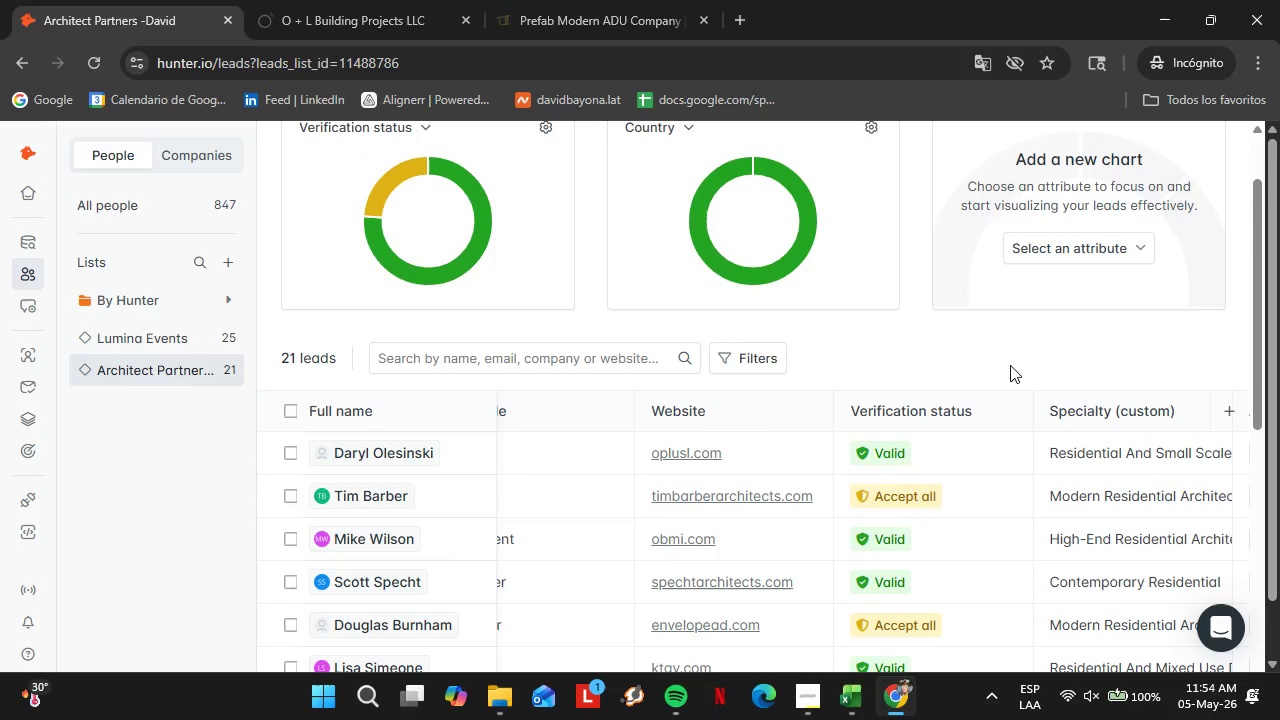 
wait(6.79)
 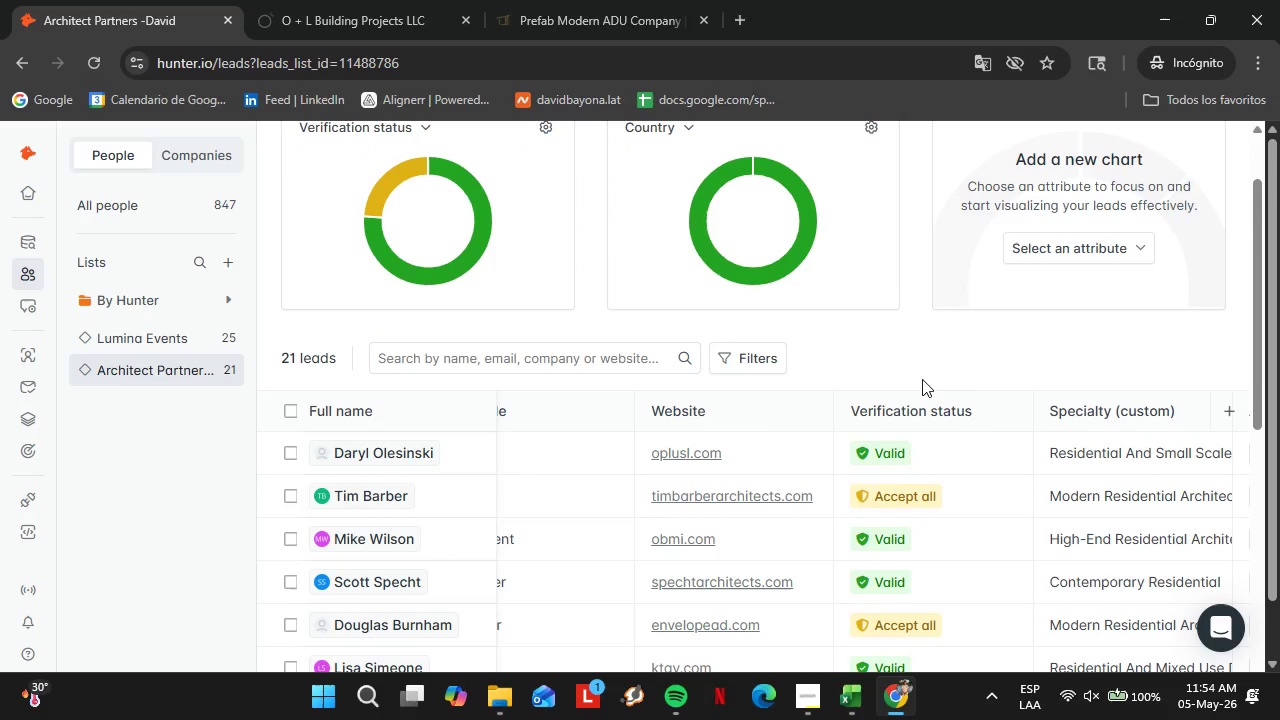 
scroll: coordinate [913, 360], scroll_direction: up, amount: 1.0
 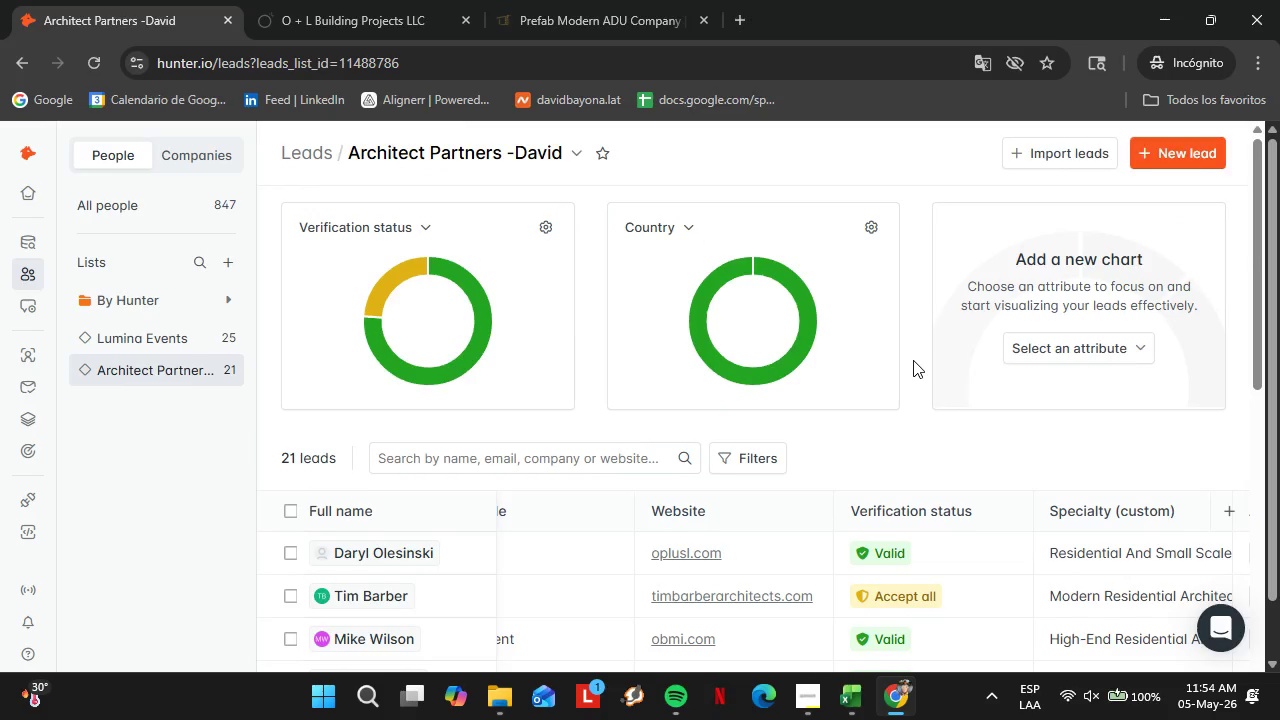 
scroll: coordinate [648, 465], scroll_direction: down, amount: 15.0
 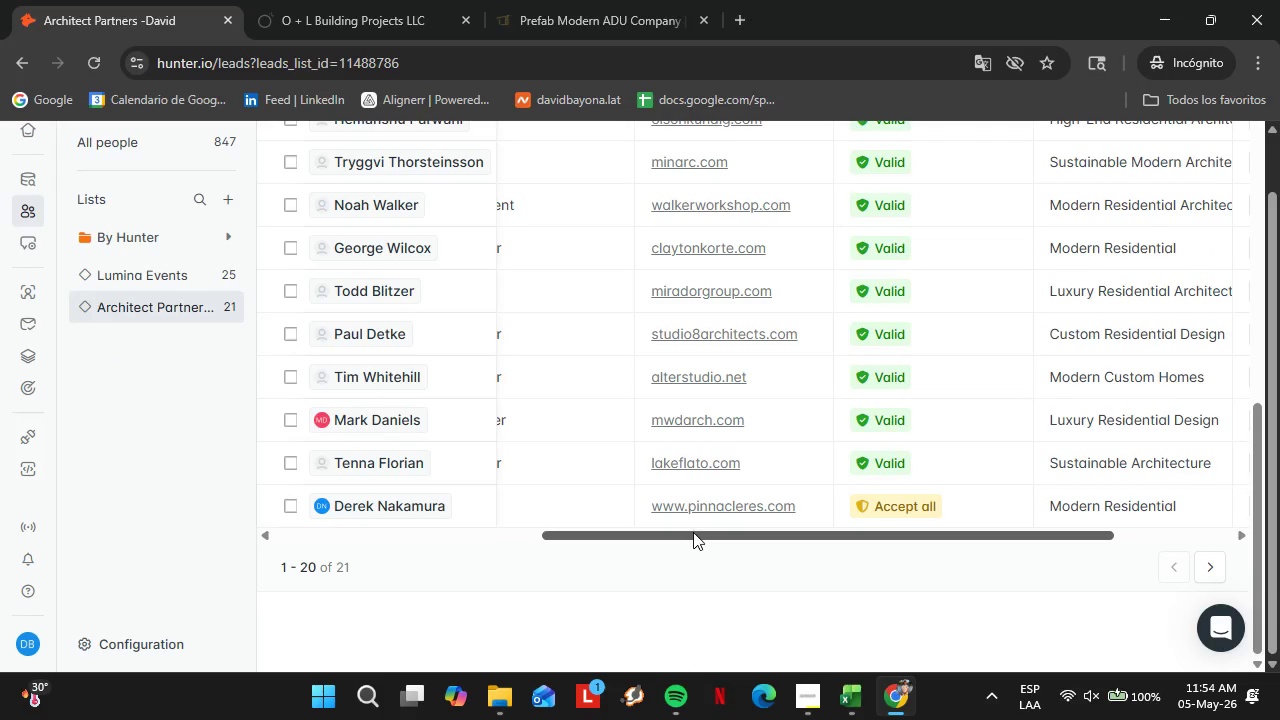 
left_click_drag(start_coordinate=[698, 534], to_coordinate=[1017, 537])
 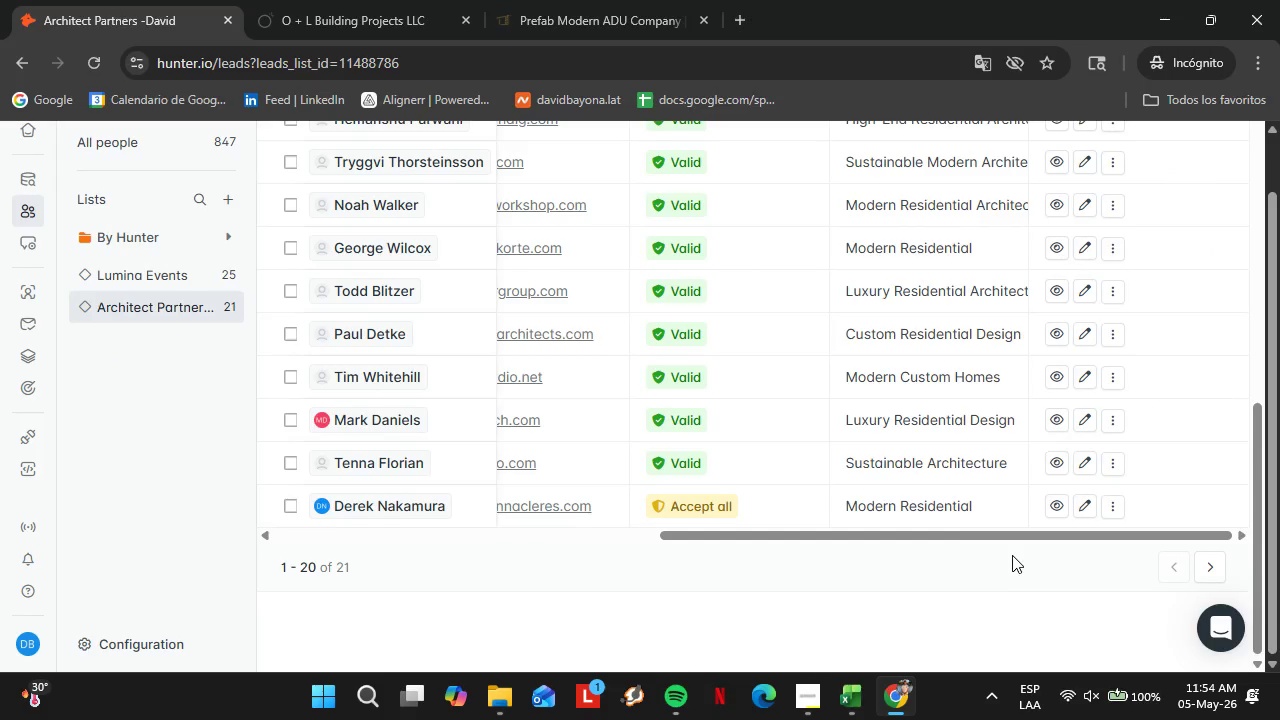 
left_click([1012, 555])
 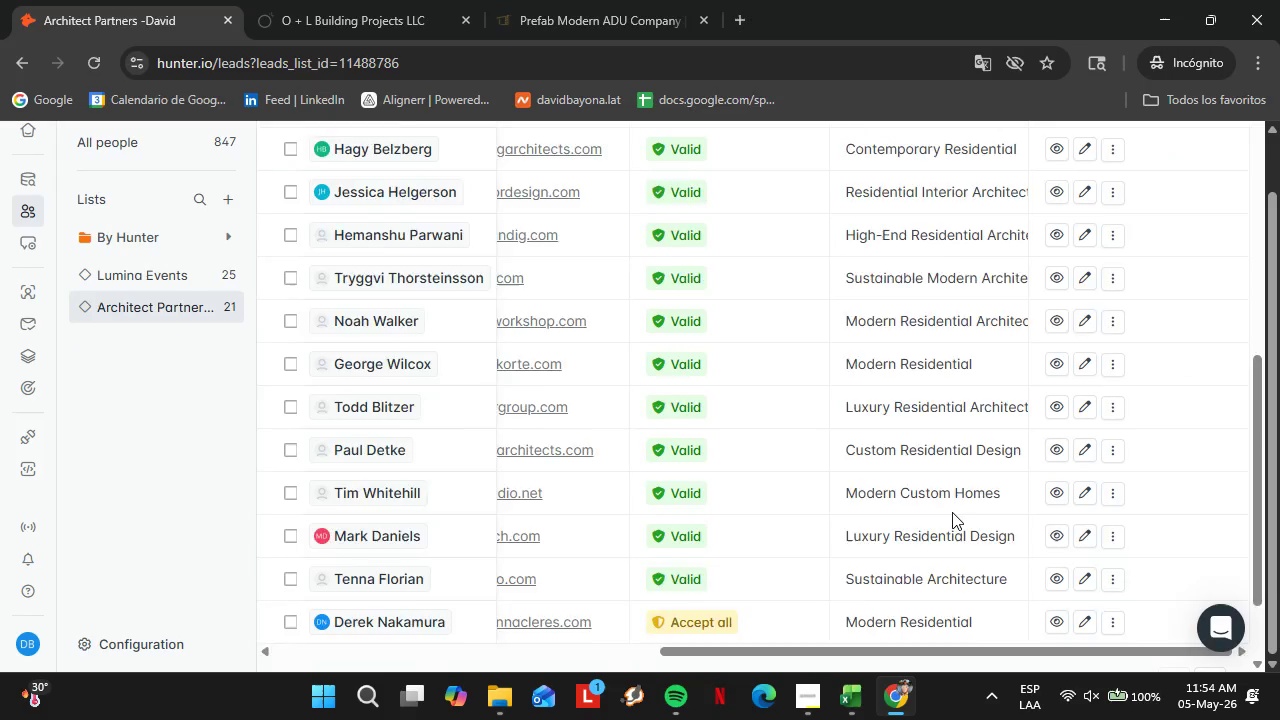 
scroll: coordinate [952, 511], scroll_direction: down, amount: 2.0
 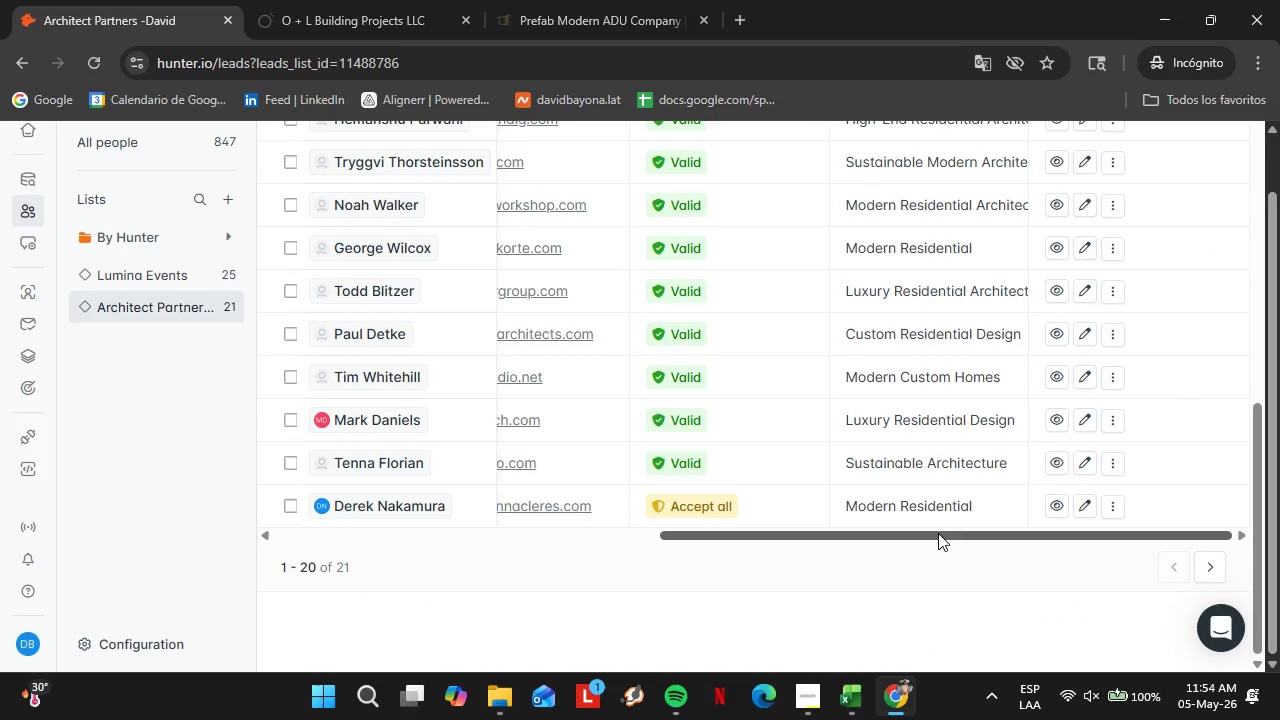 
left_click_drag(start_coordinate=[935, 537], to_coordinate=[371, 568])
 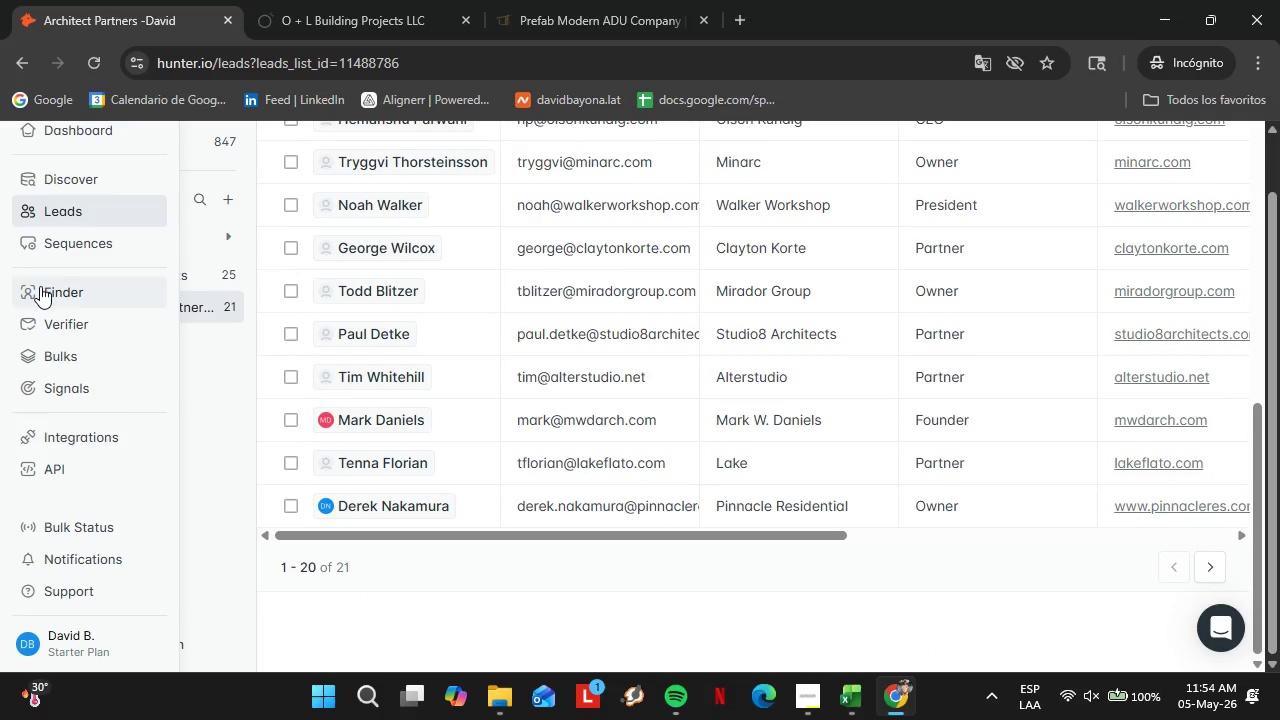 
left_click([354, 0])
 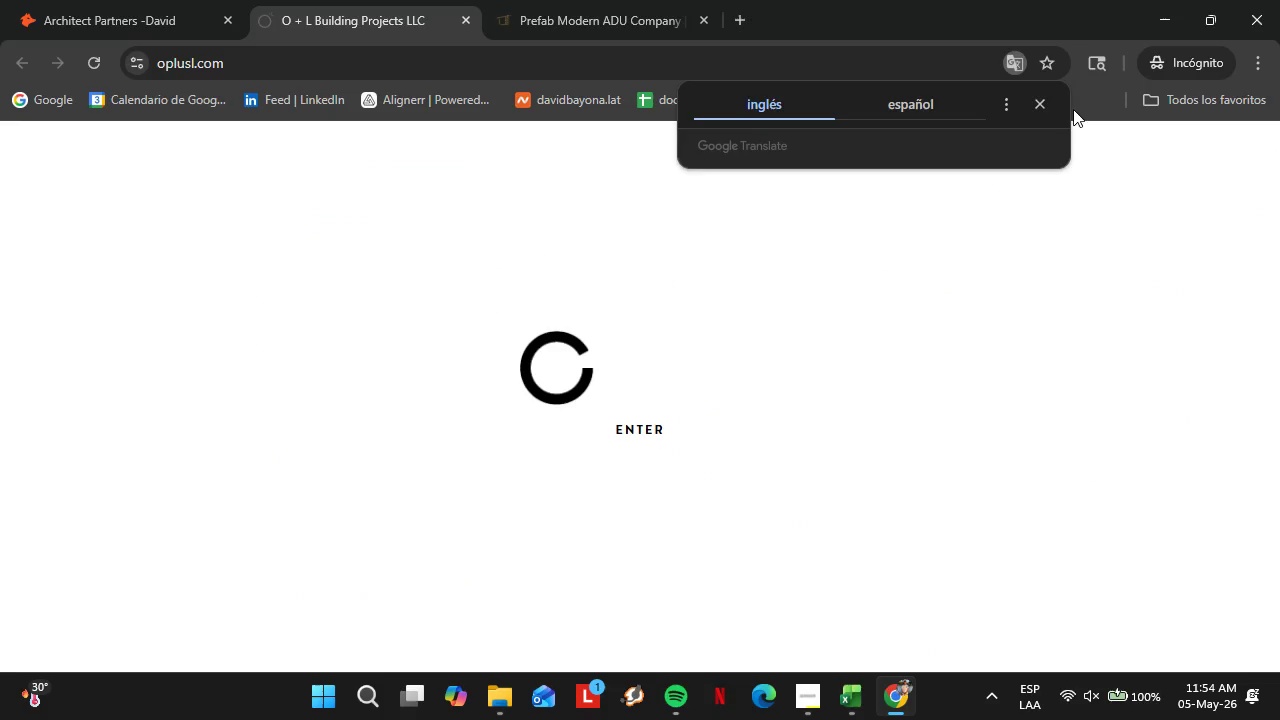 
left_click([1034, 107])
 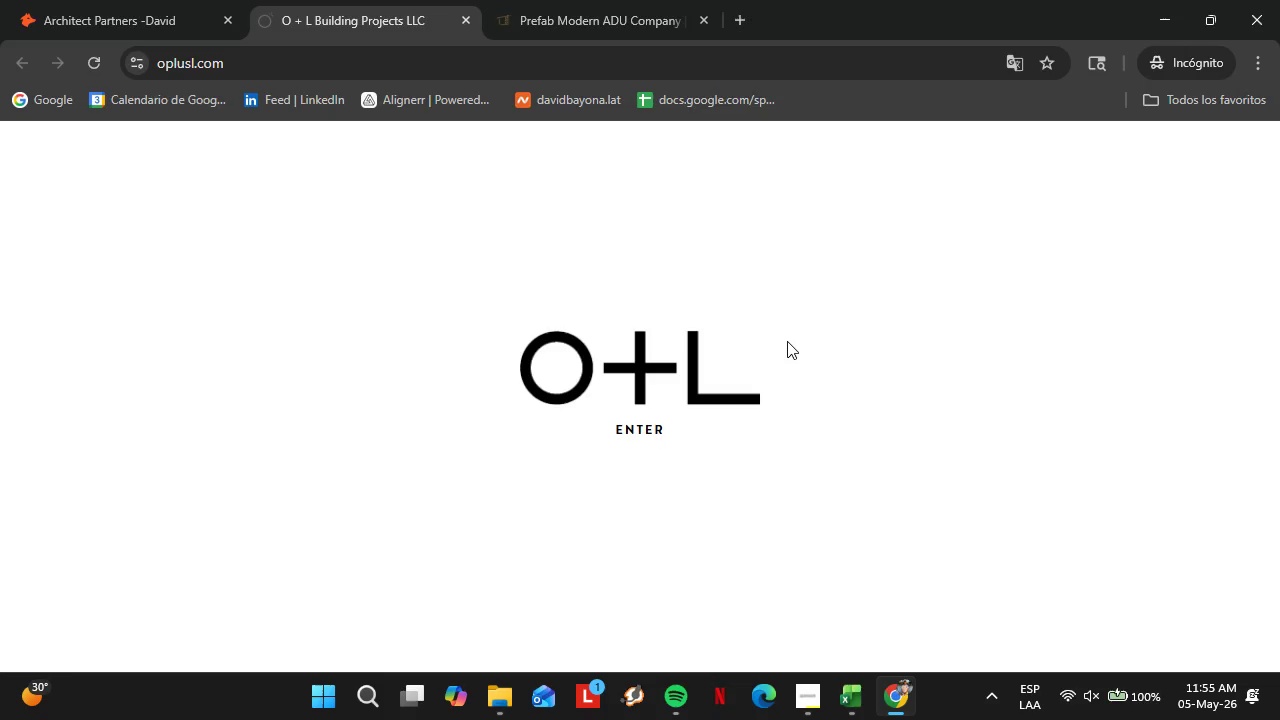 
wait(57.95)
 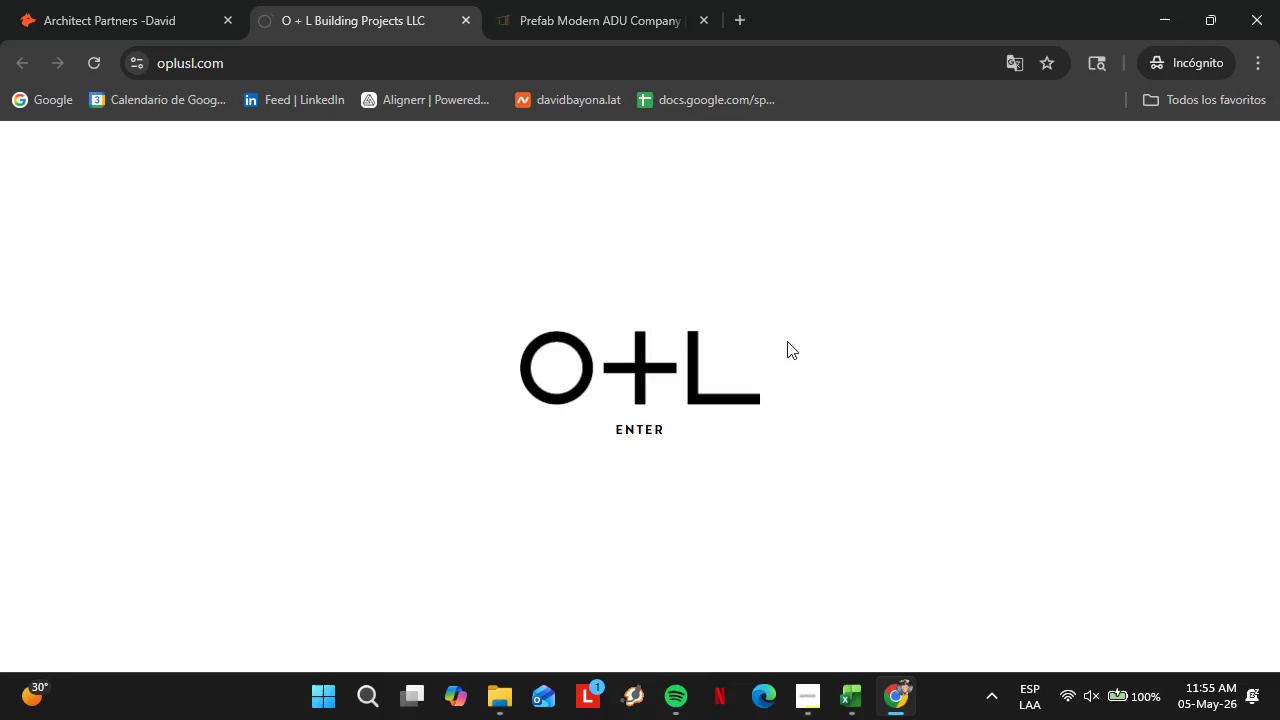 
scroll: coordinate [672, 379], scroll_direction: down, amount: 3.0
 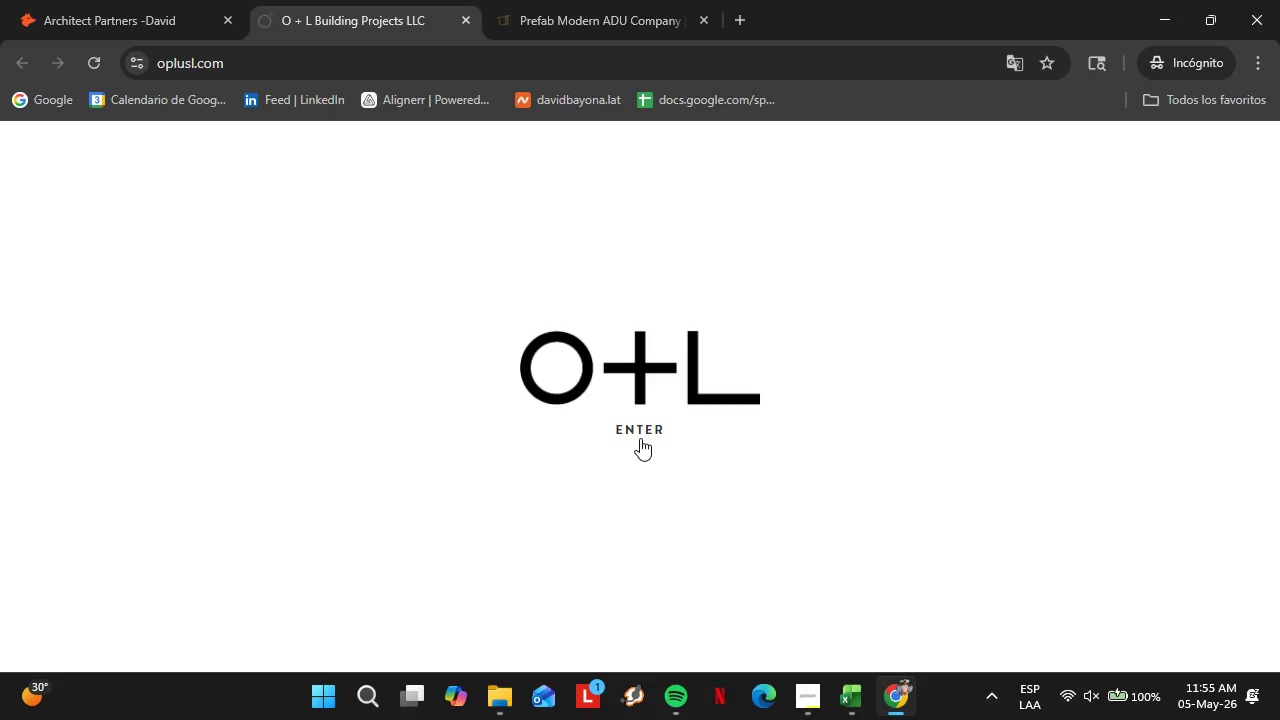 
left_click([640, 438])
 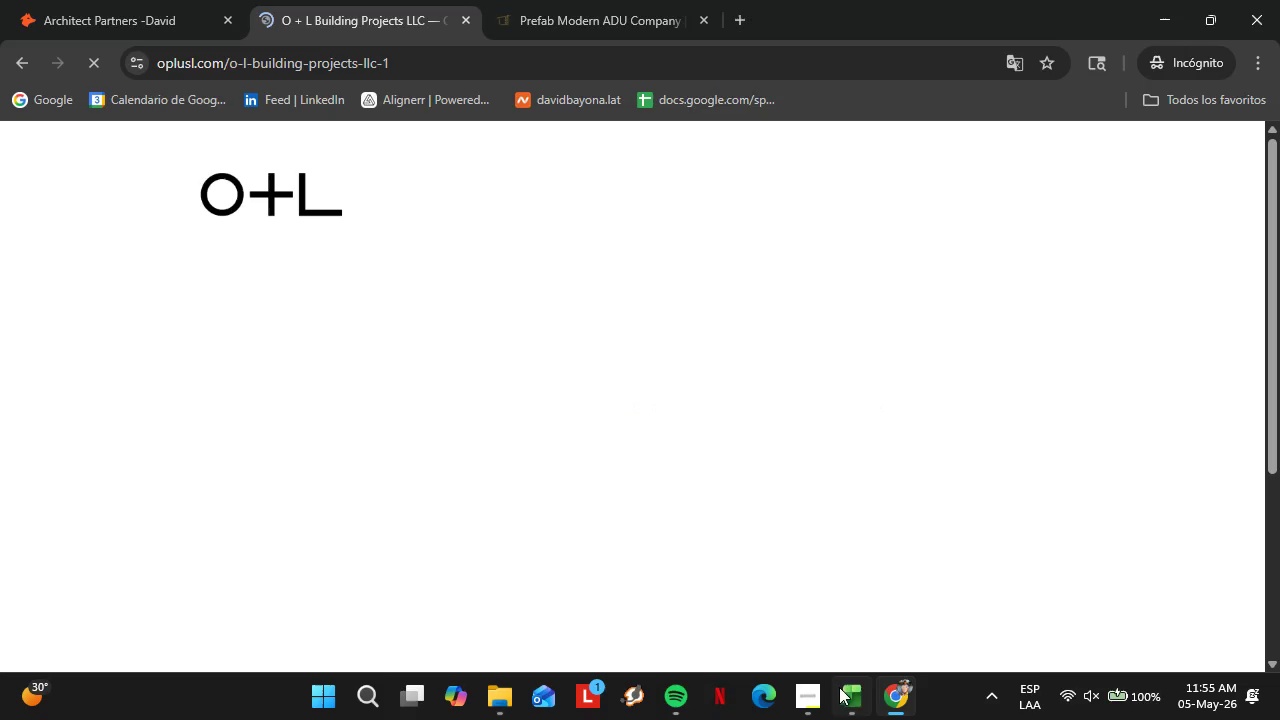 
left_click([807, 702])